 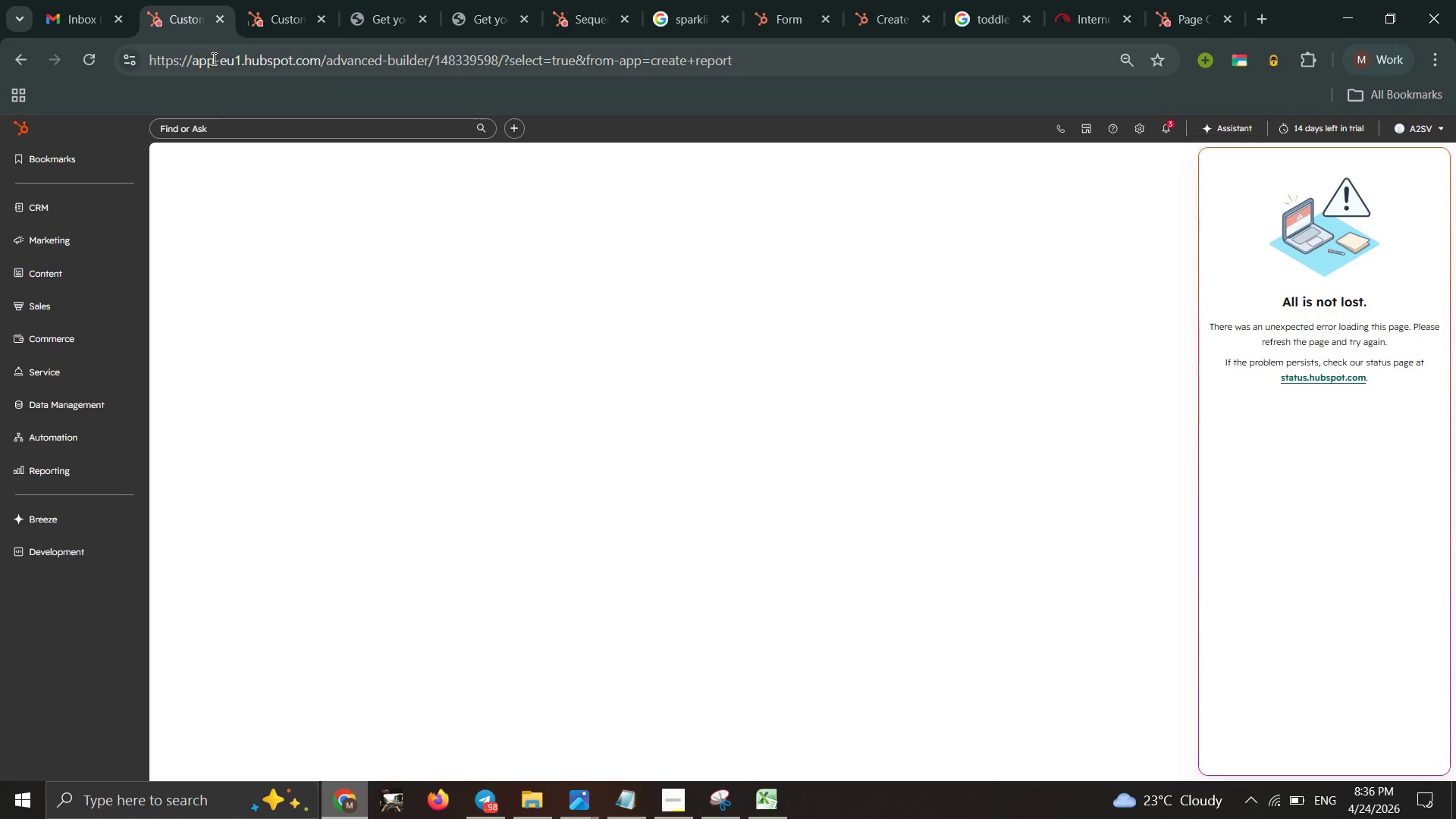 
left_click([88, 67])
 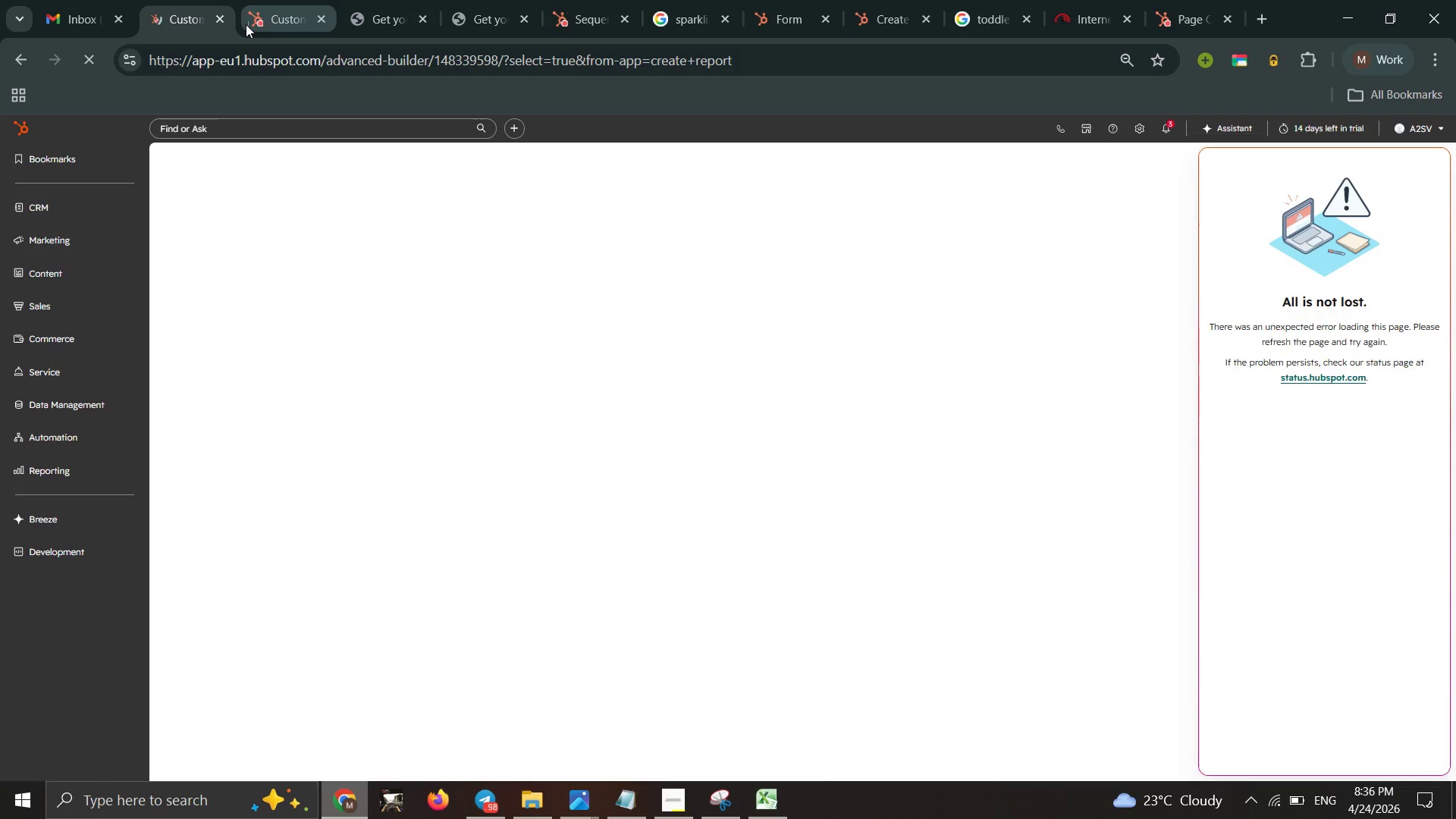 
double_click([256, 24])
 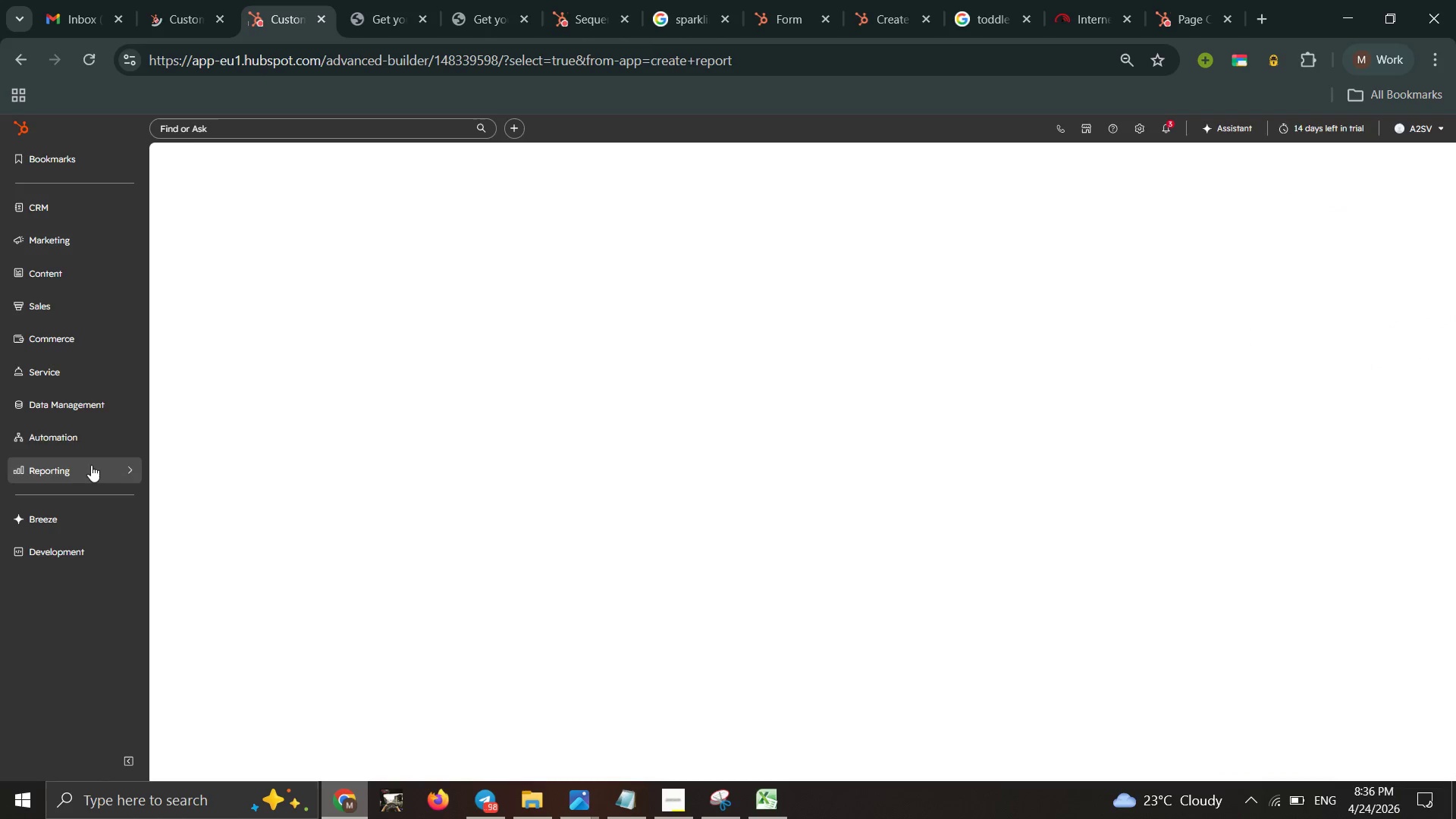 
left_click([180, 13])
 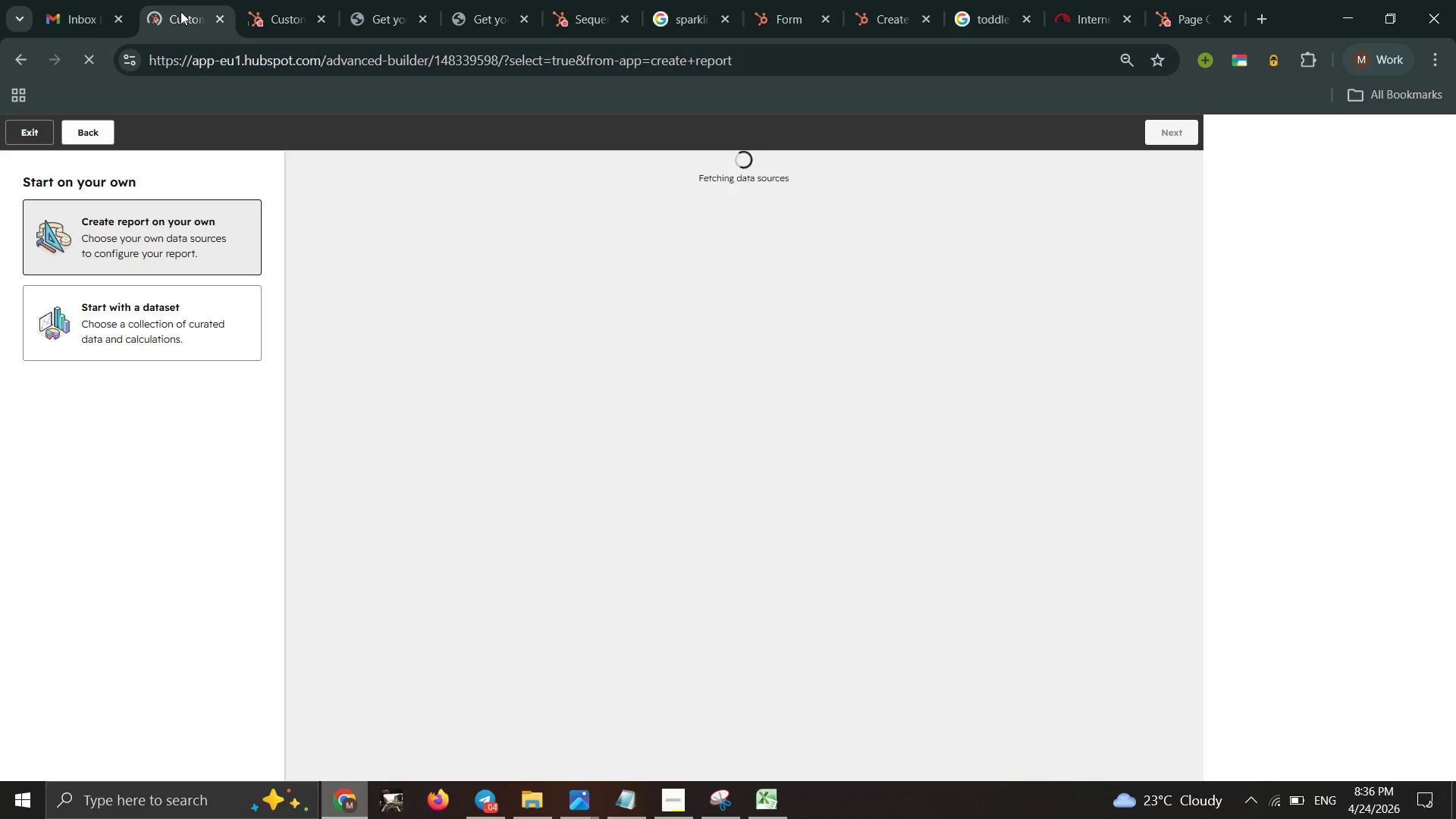 
wait(10.7)
 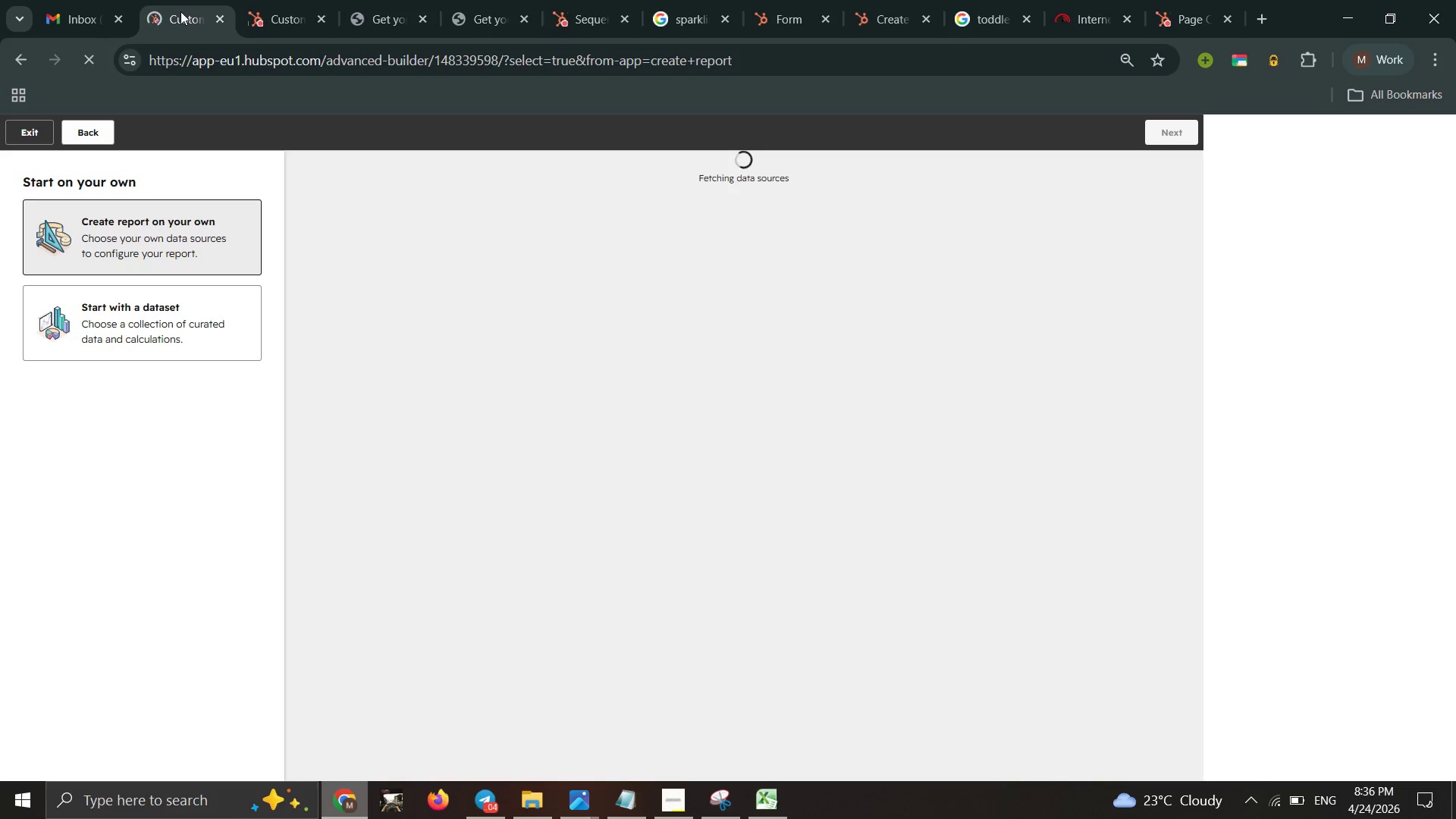 
left_click([379, 500])
 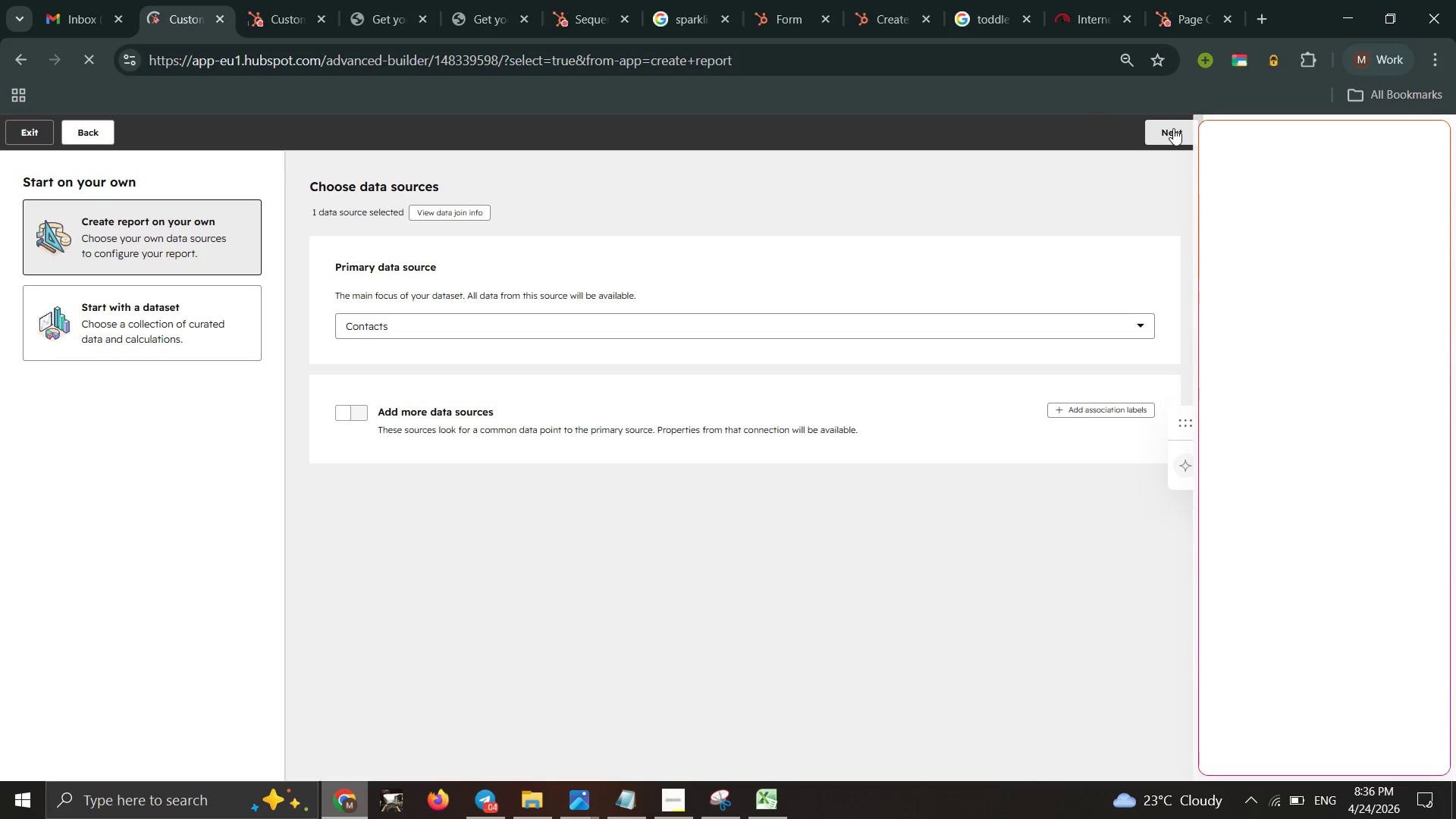 
left_click([267, 25])
 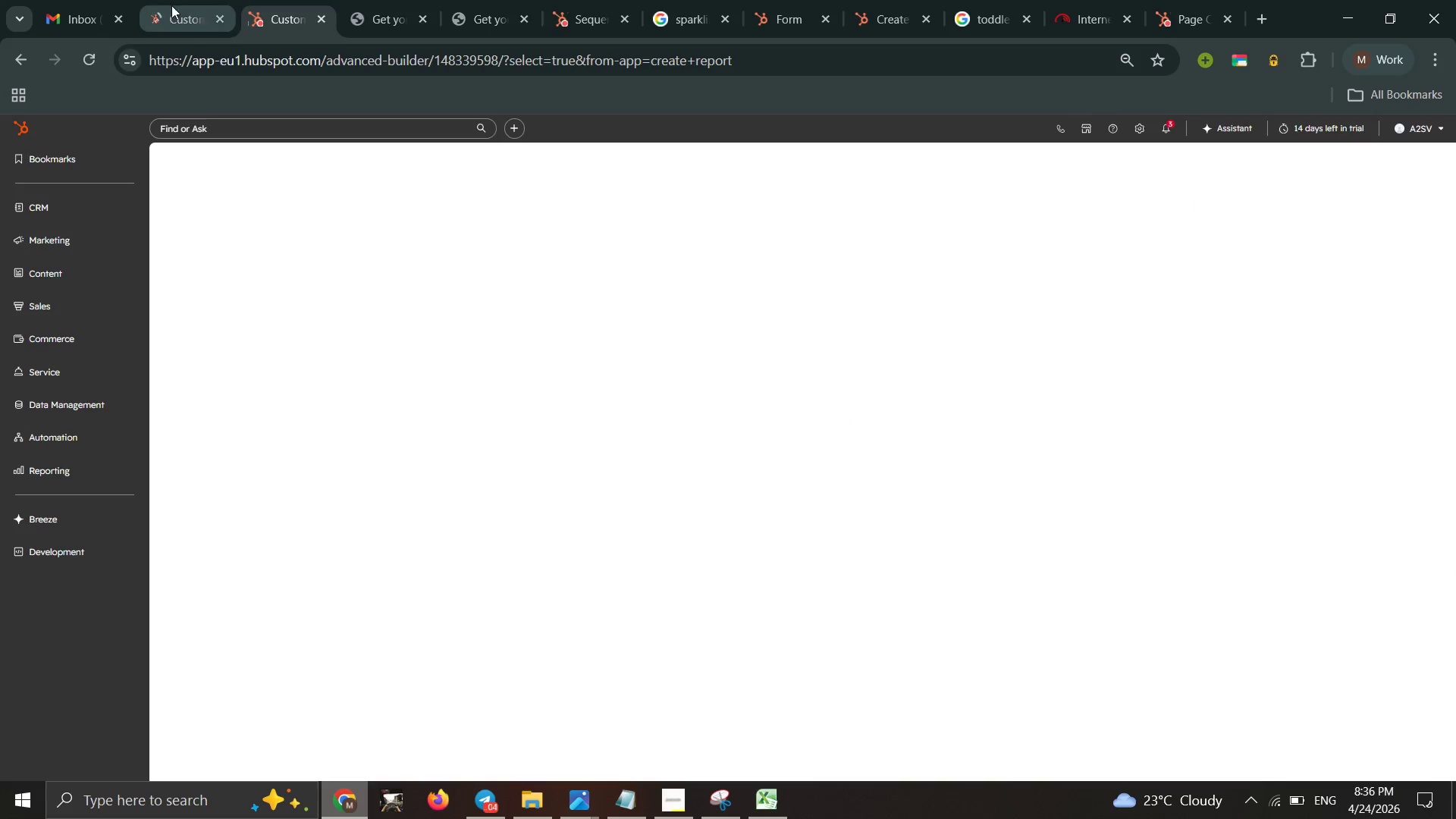 
left_click([162, 3])
 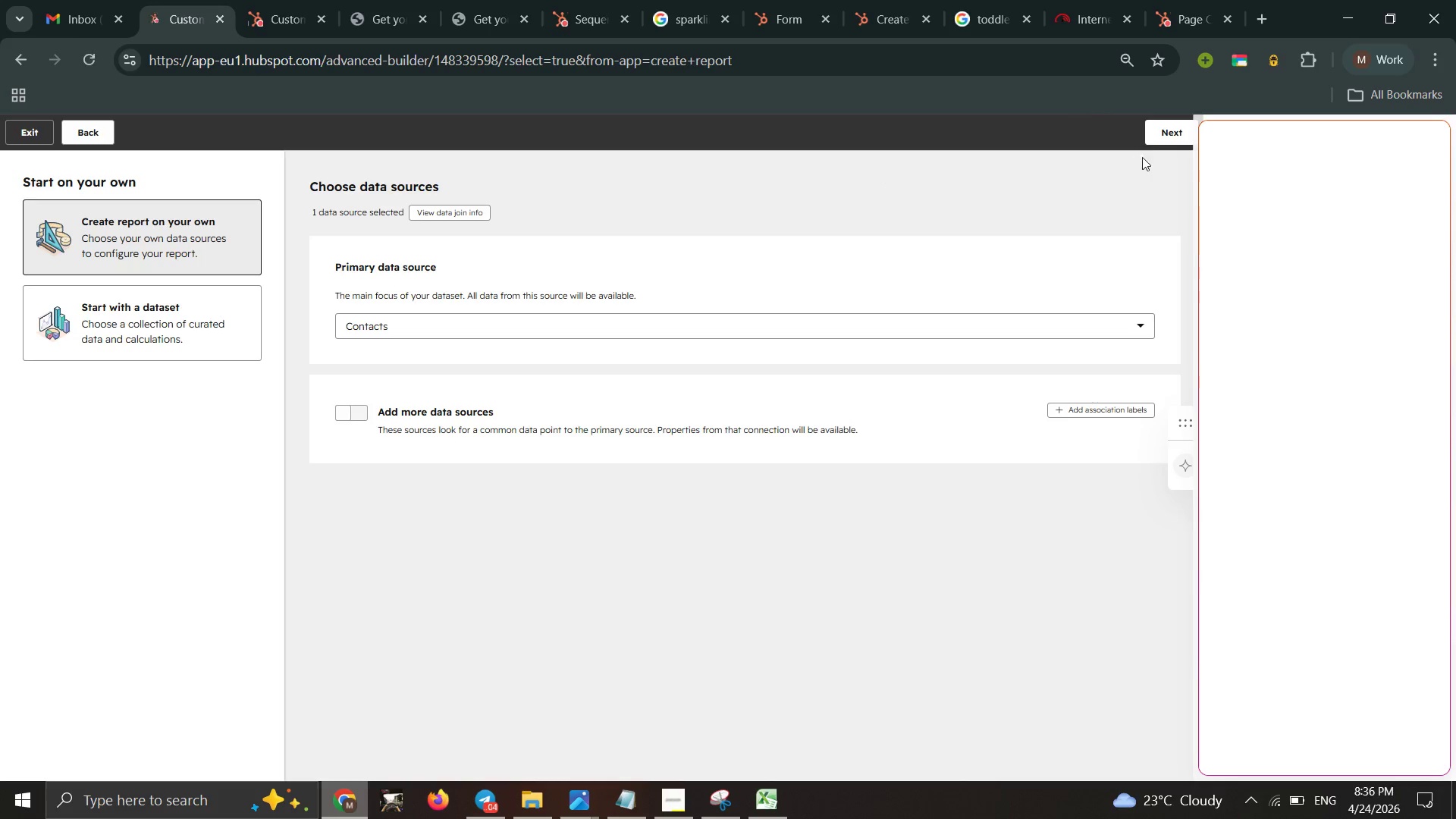 
left_click([1167, 134])
 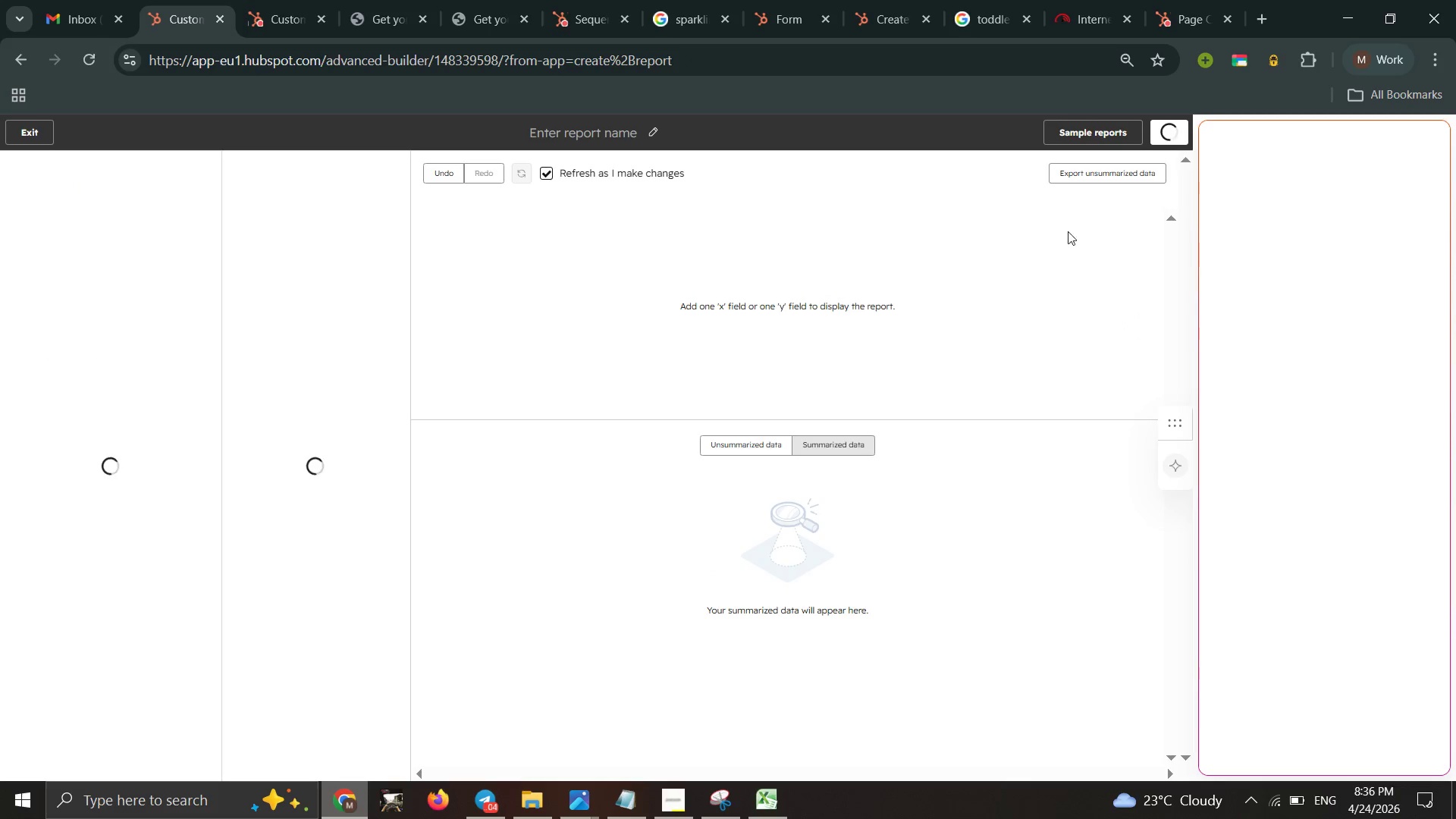 
left_click([907, 309])
 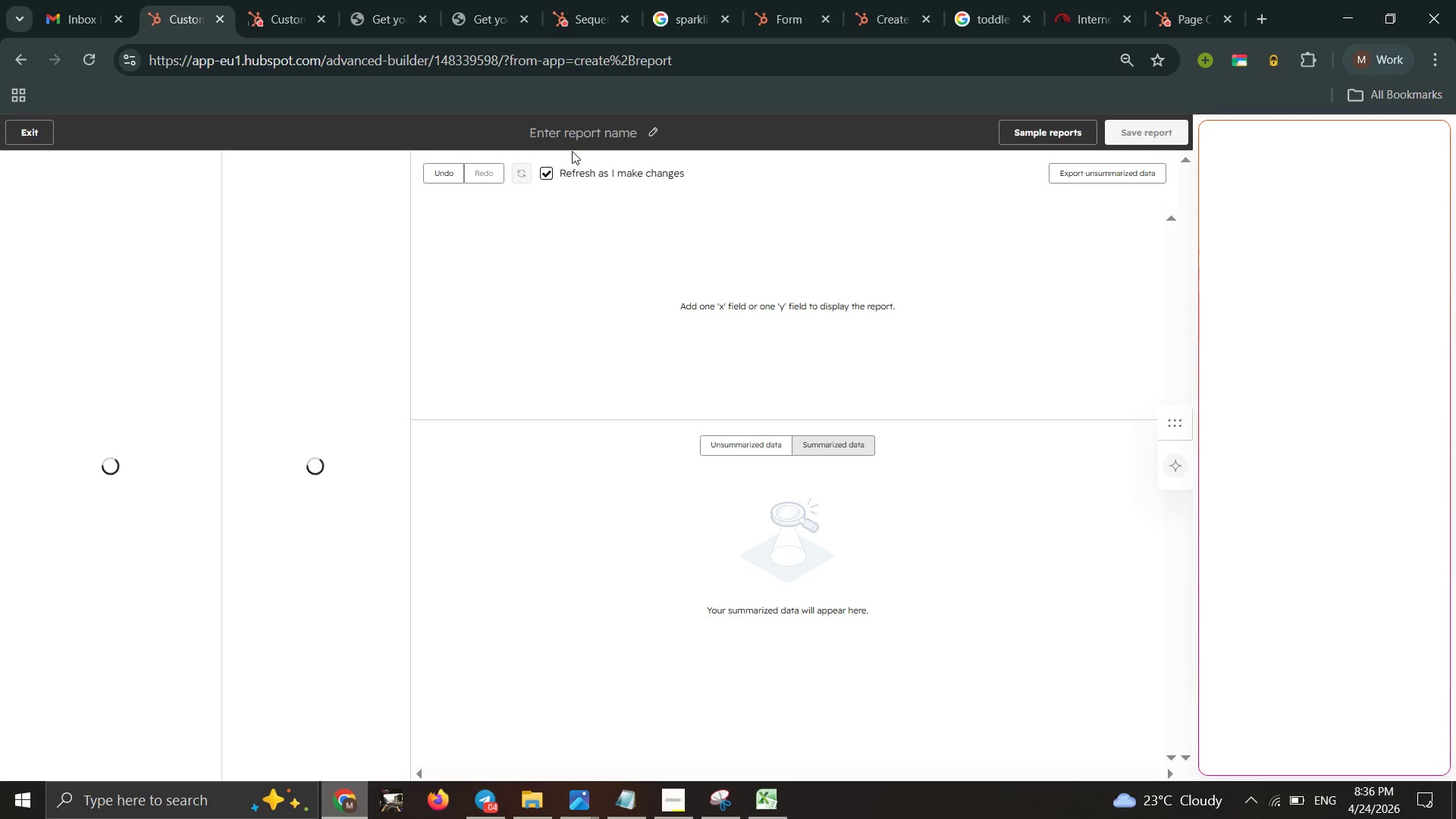 
double_click([568, 136])
 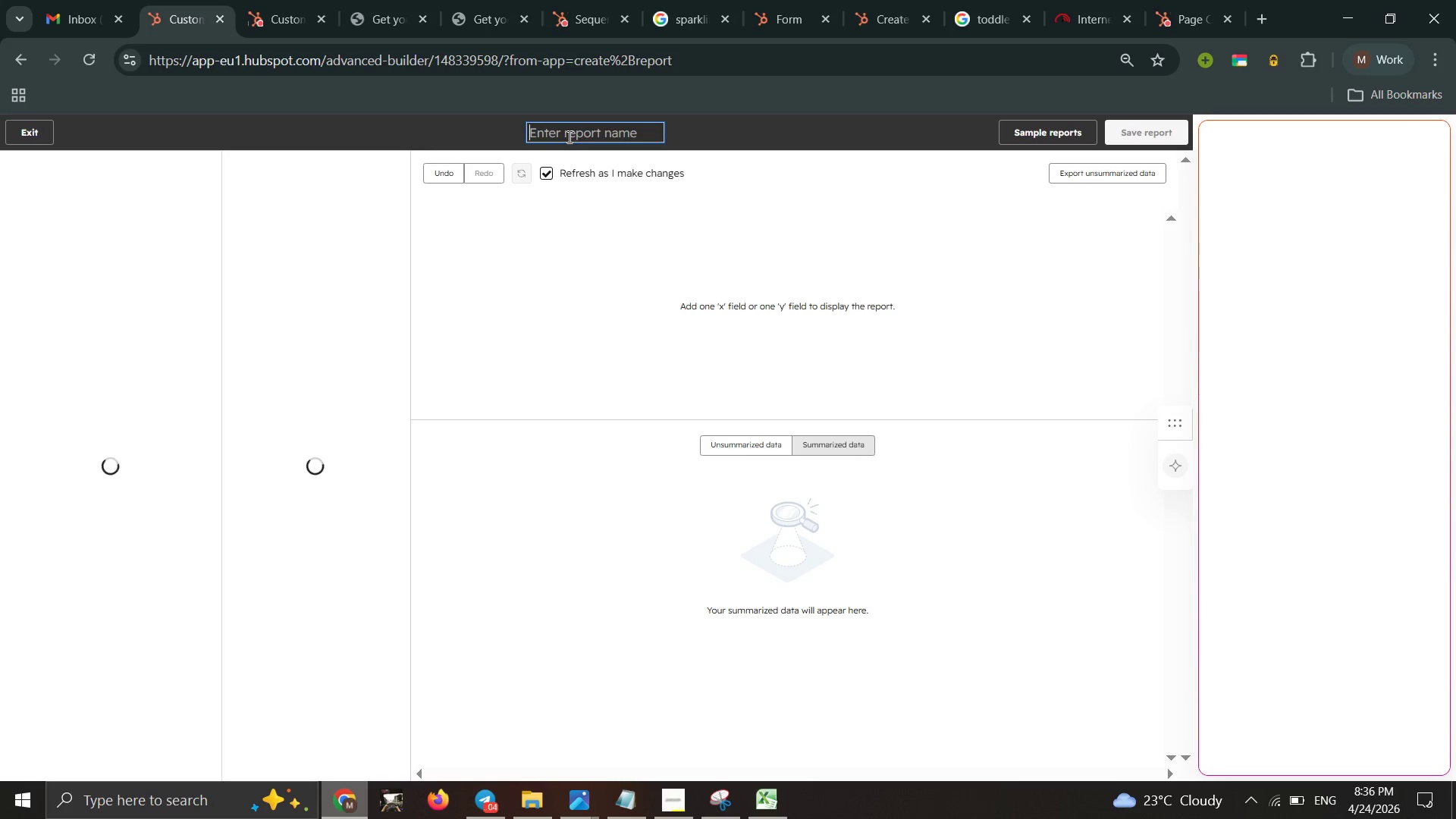 
key(Control+A)
 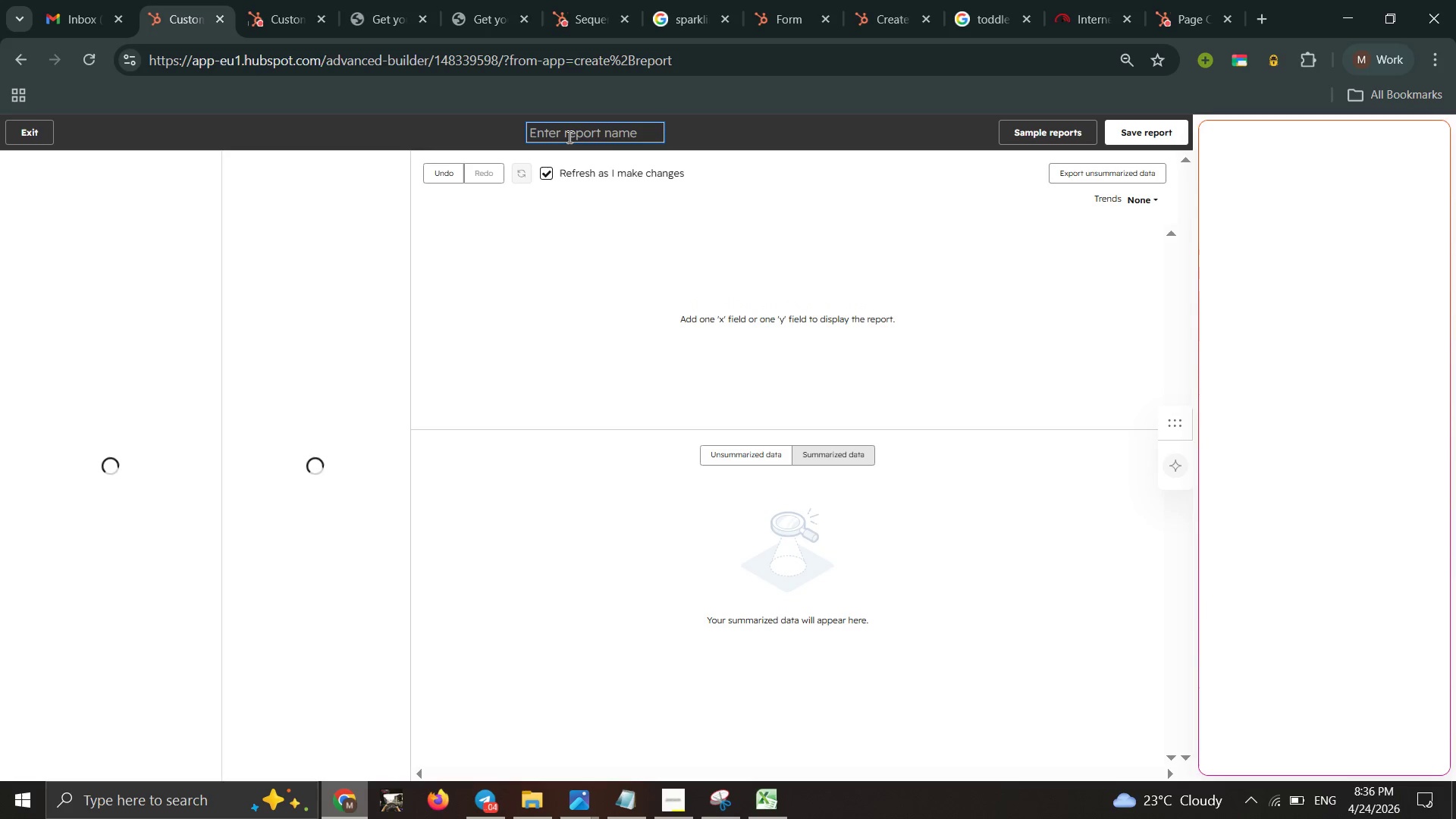 
wait(5.66)
 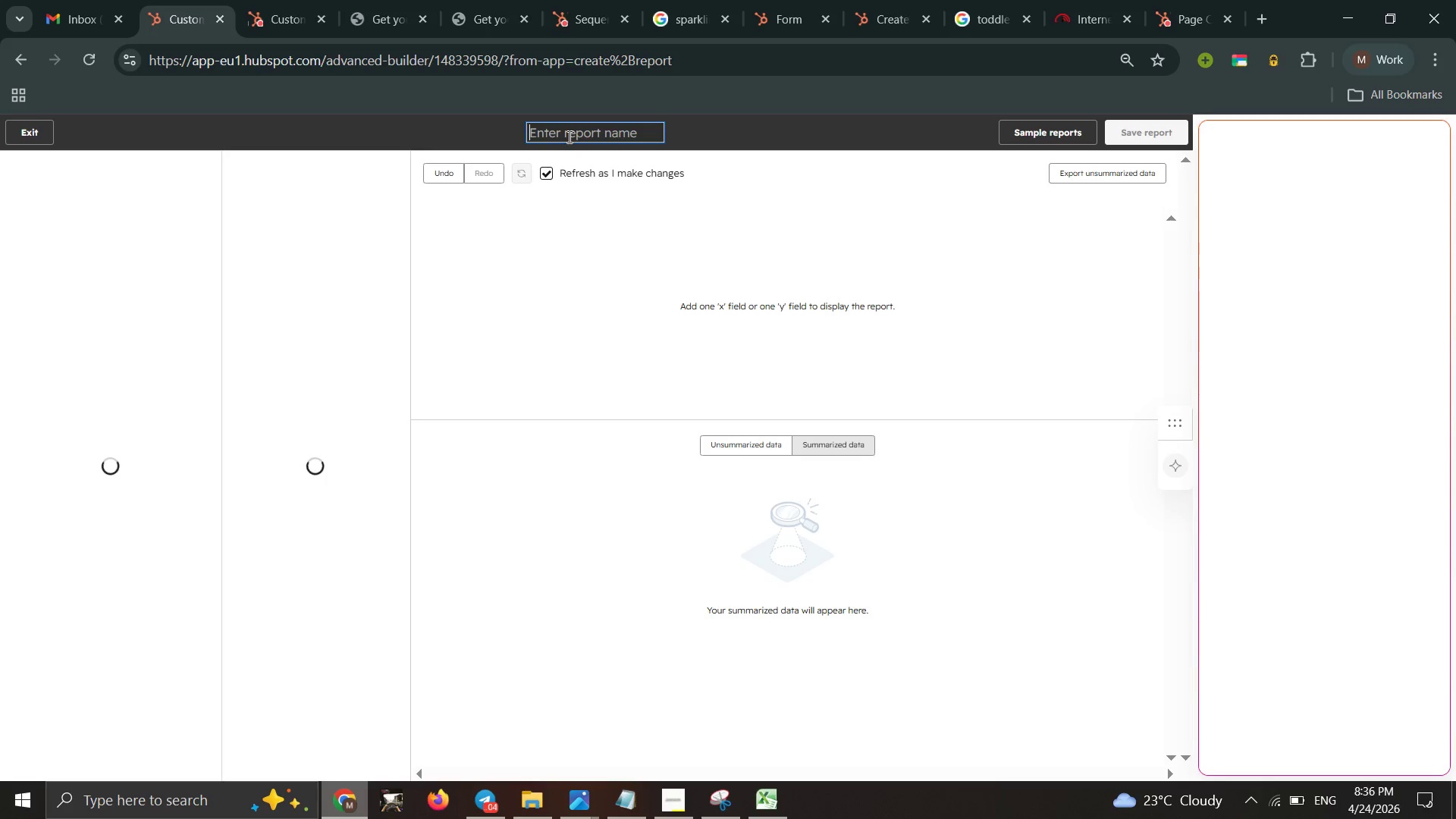 
type(Report1)
 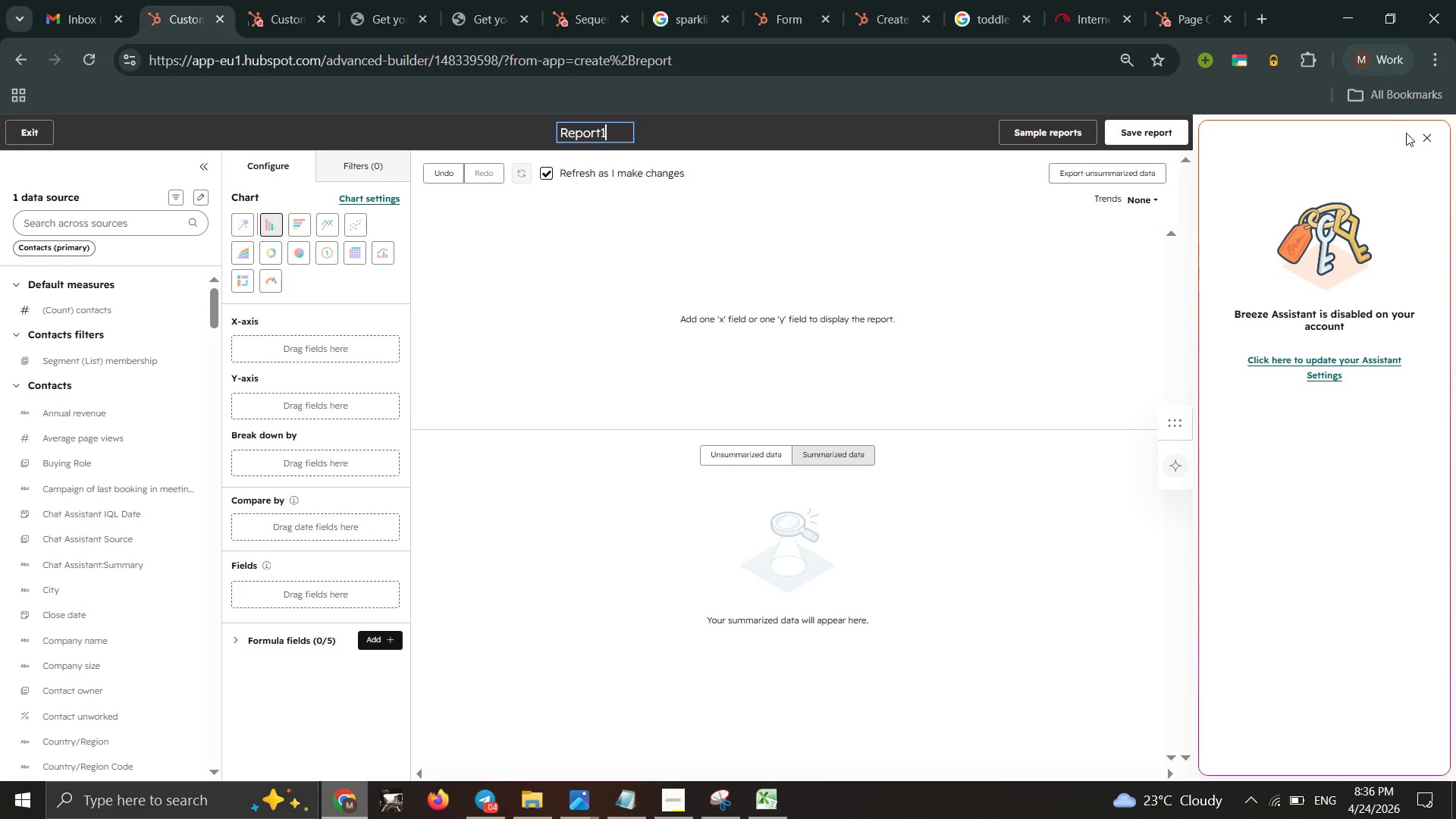 
left_click([1428, 143])
 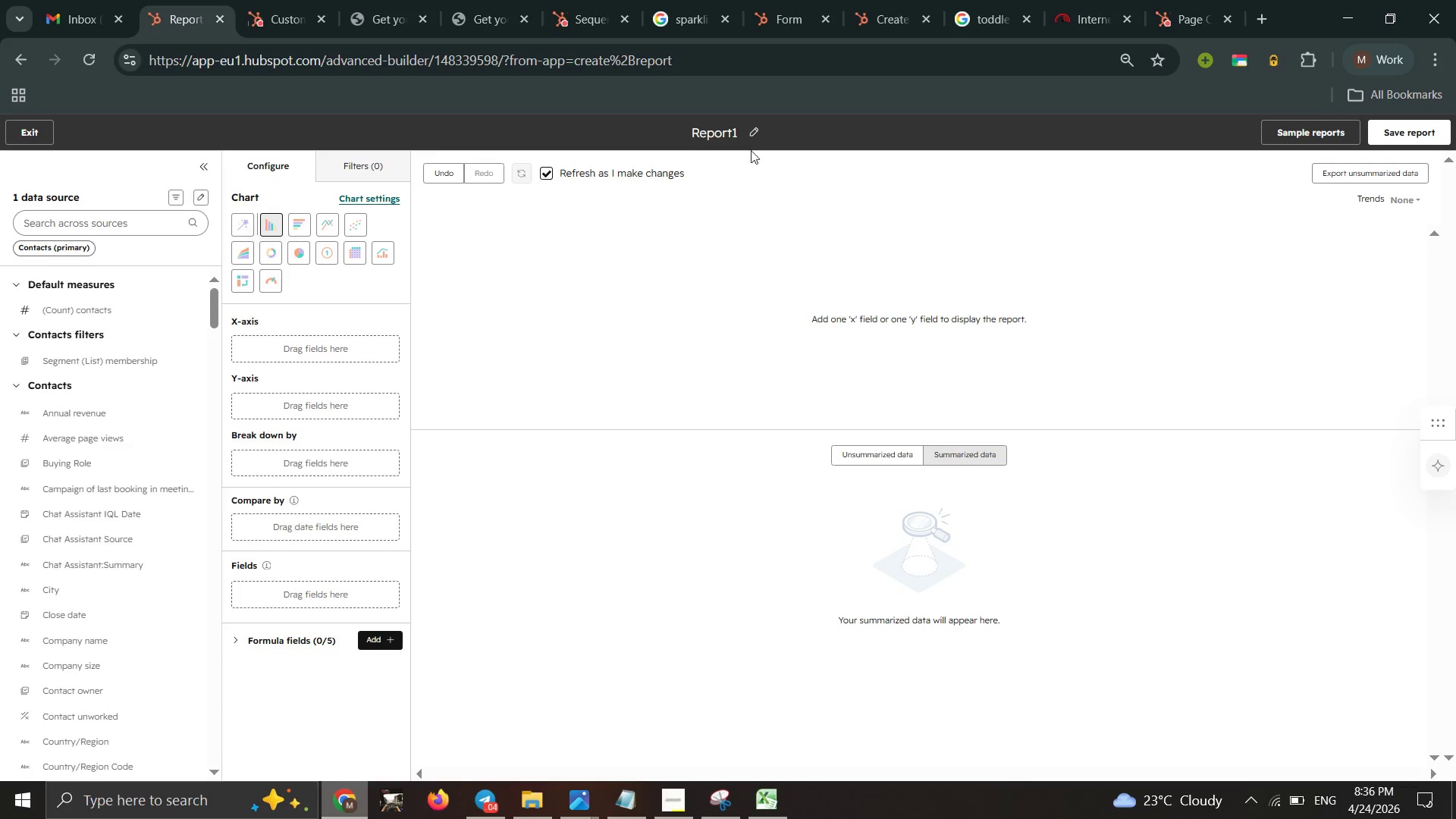 
double_click([723, 130])
 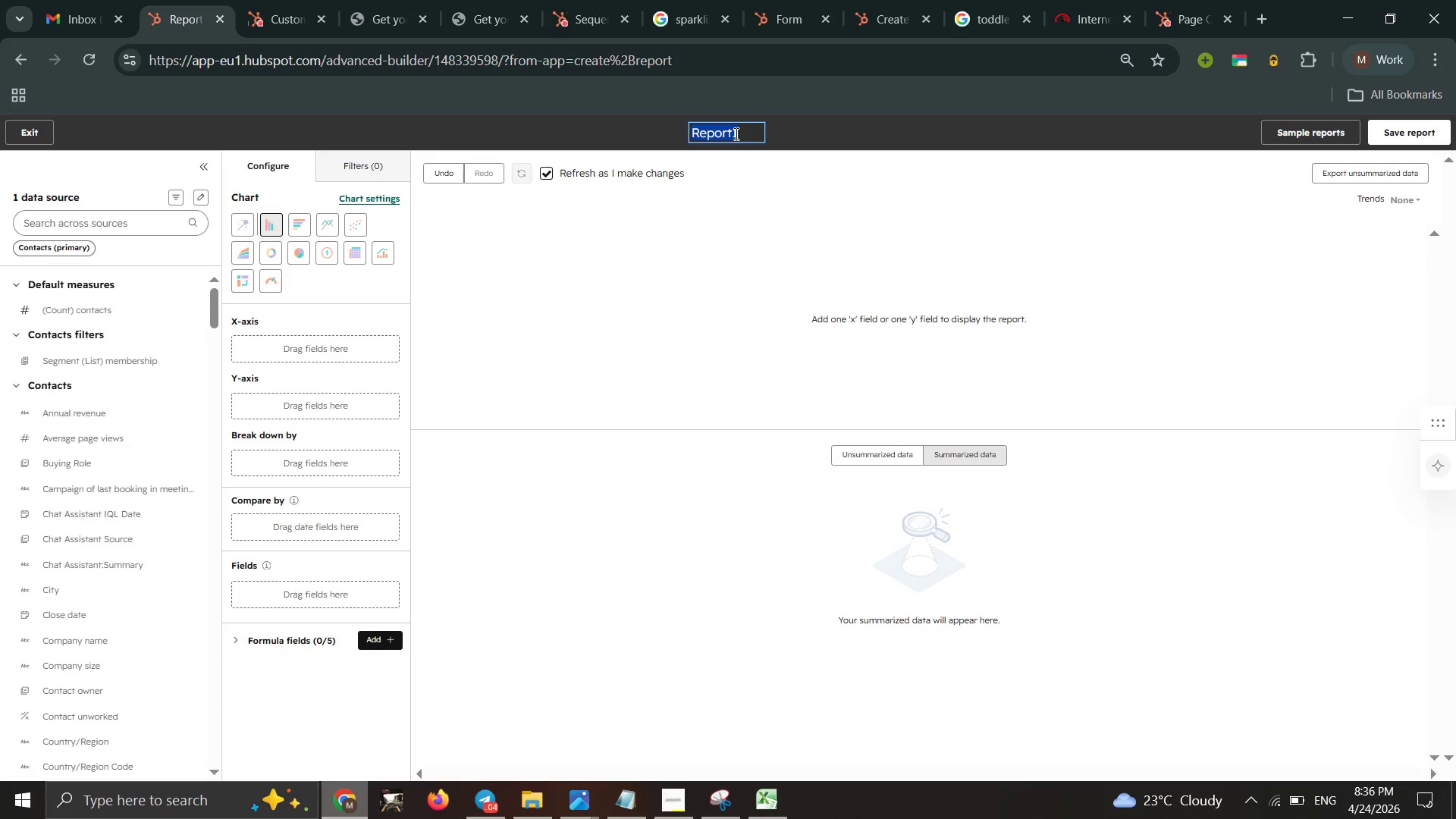 
left_click([735, 133])
 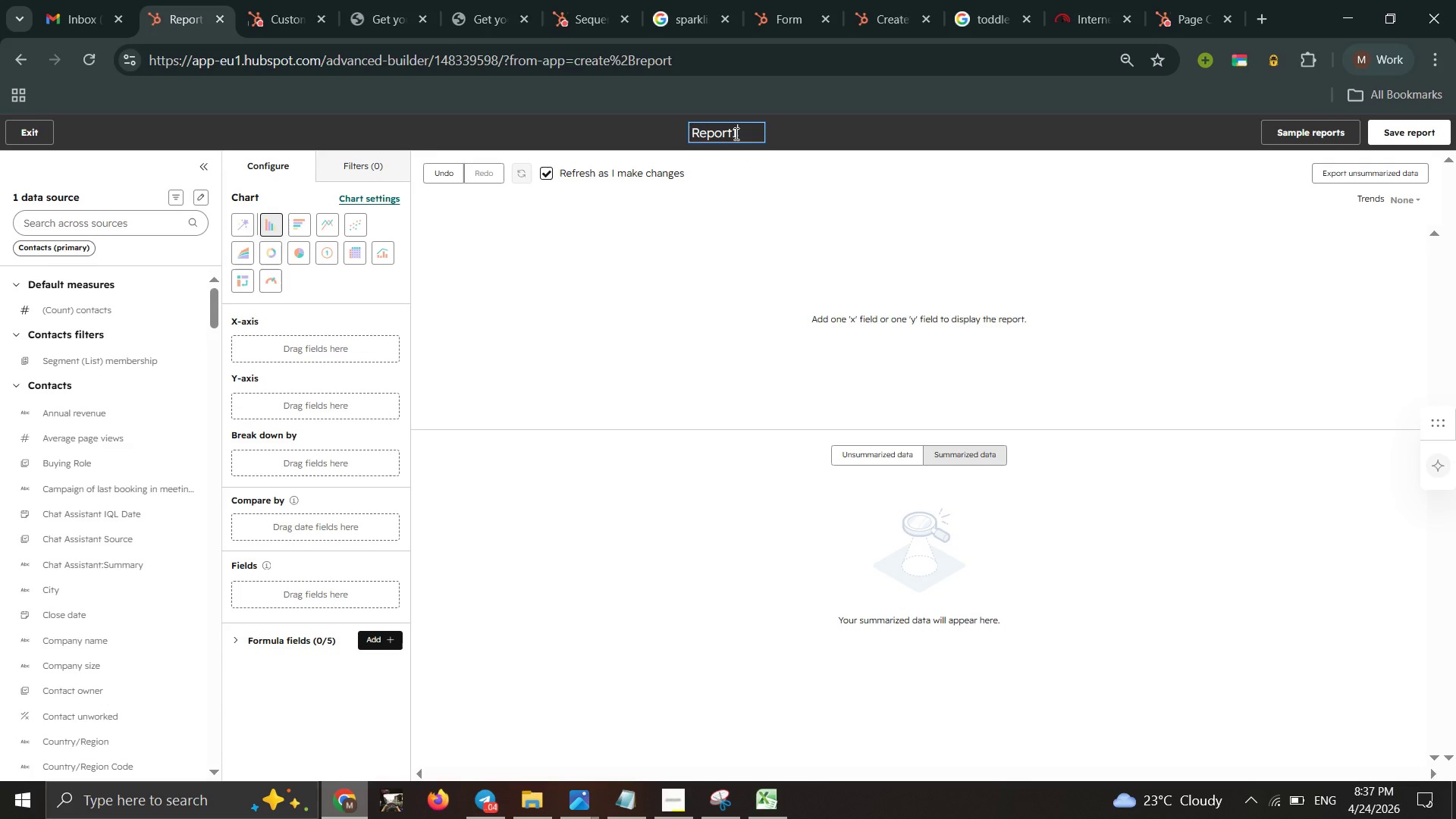 
key(ArrowLeft)
 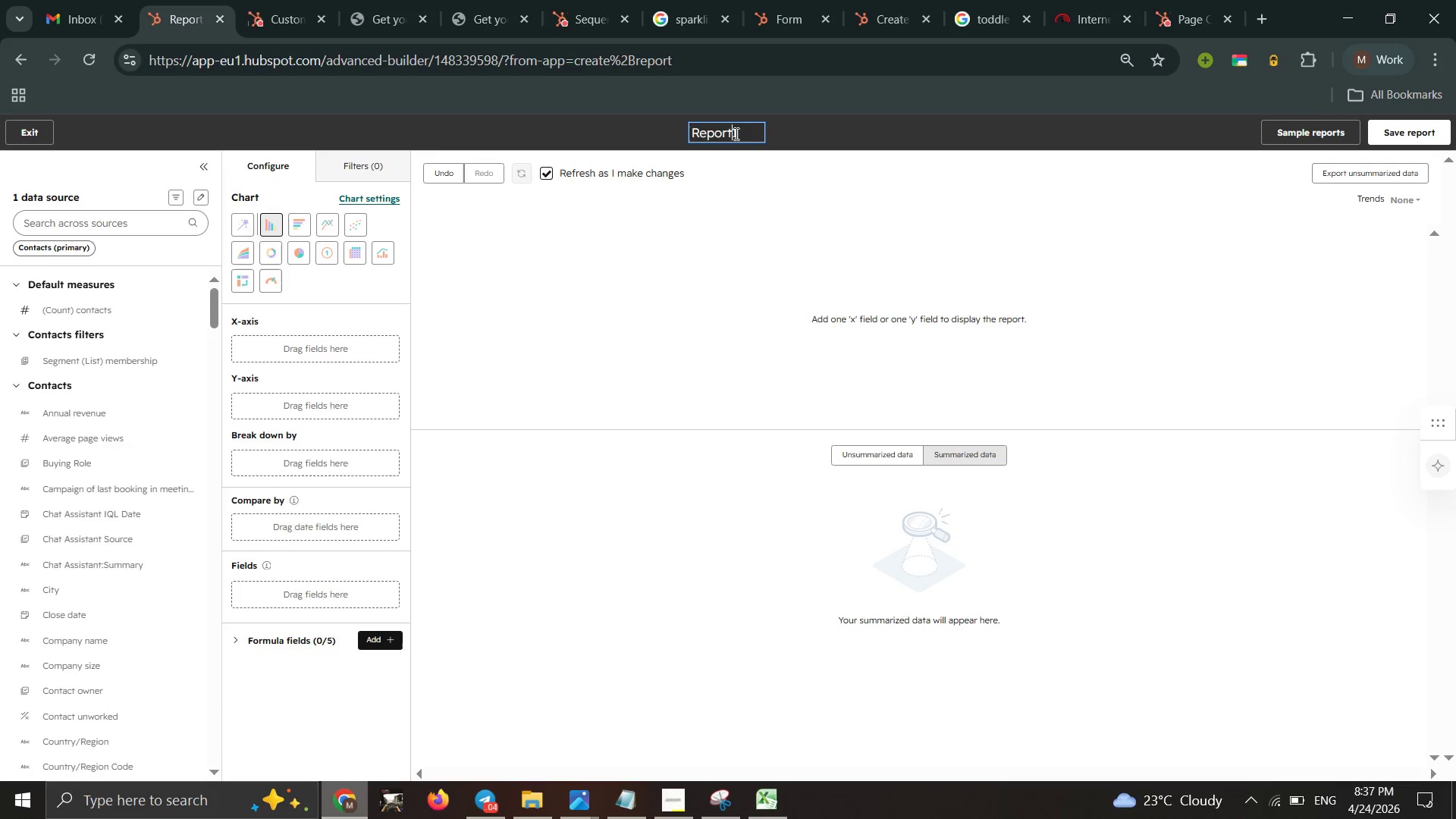 
key(Space)
 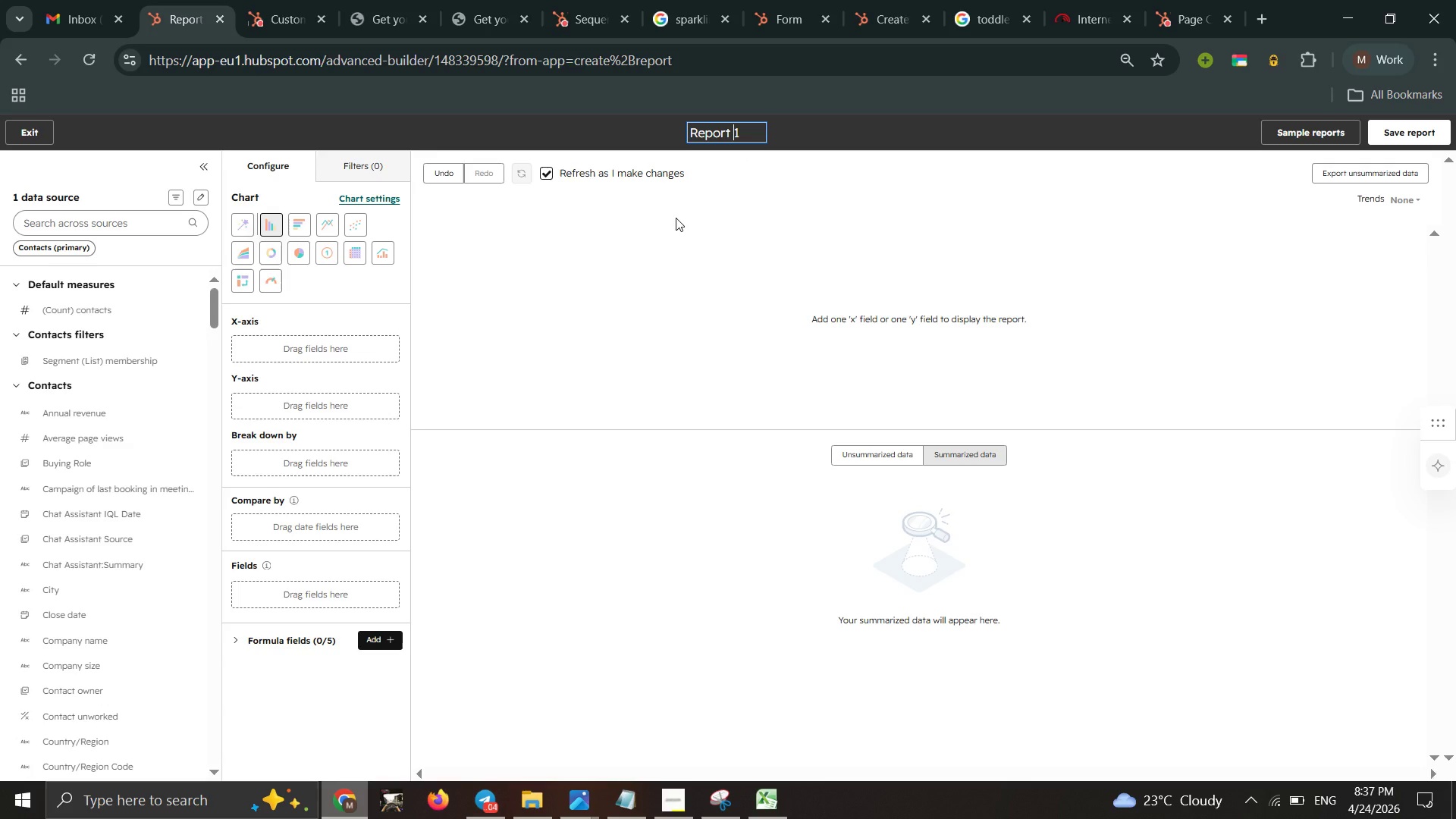 
left_click([676, 218])
 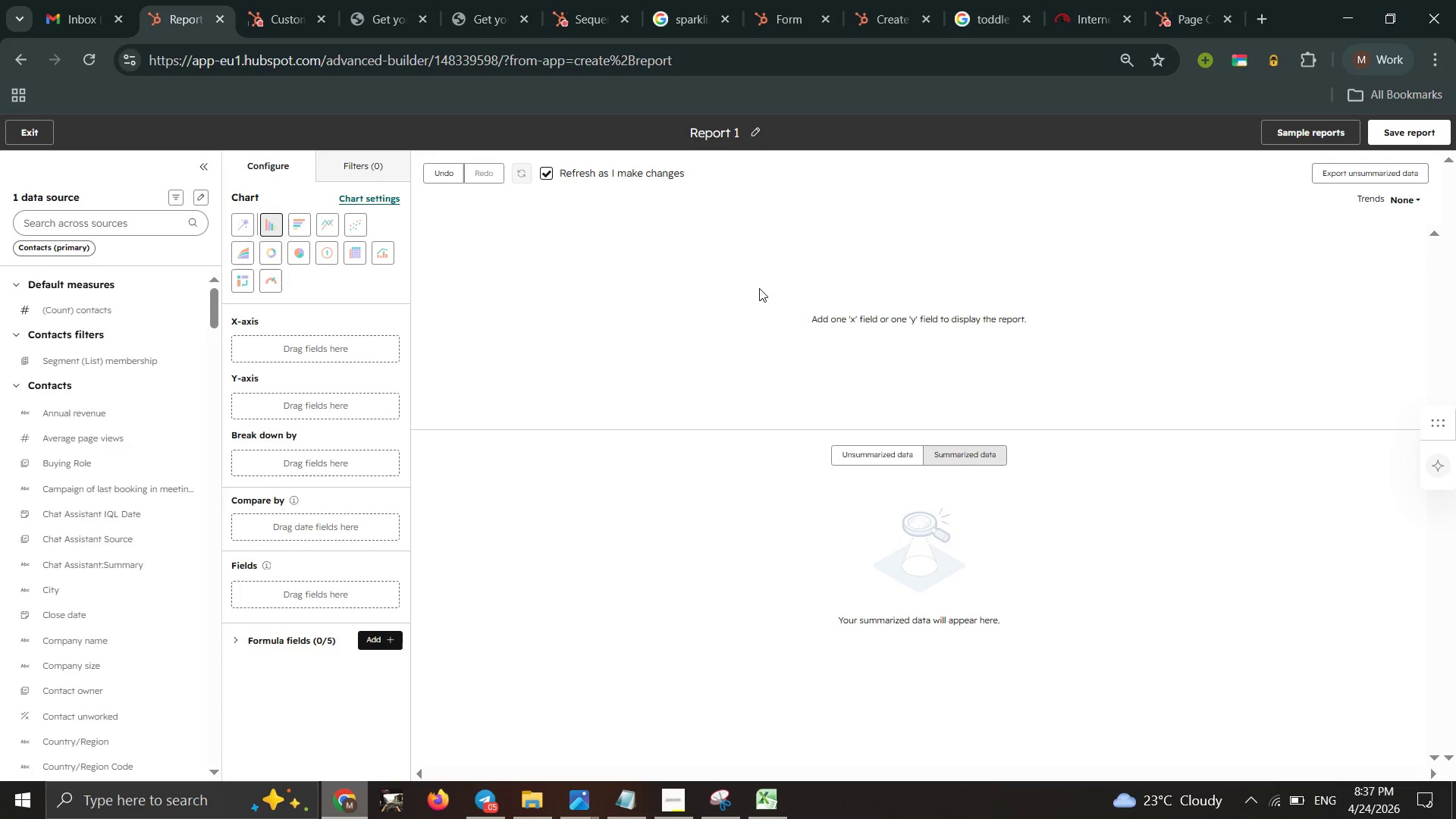 
wait(6.41)
 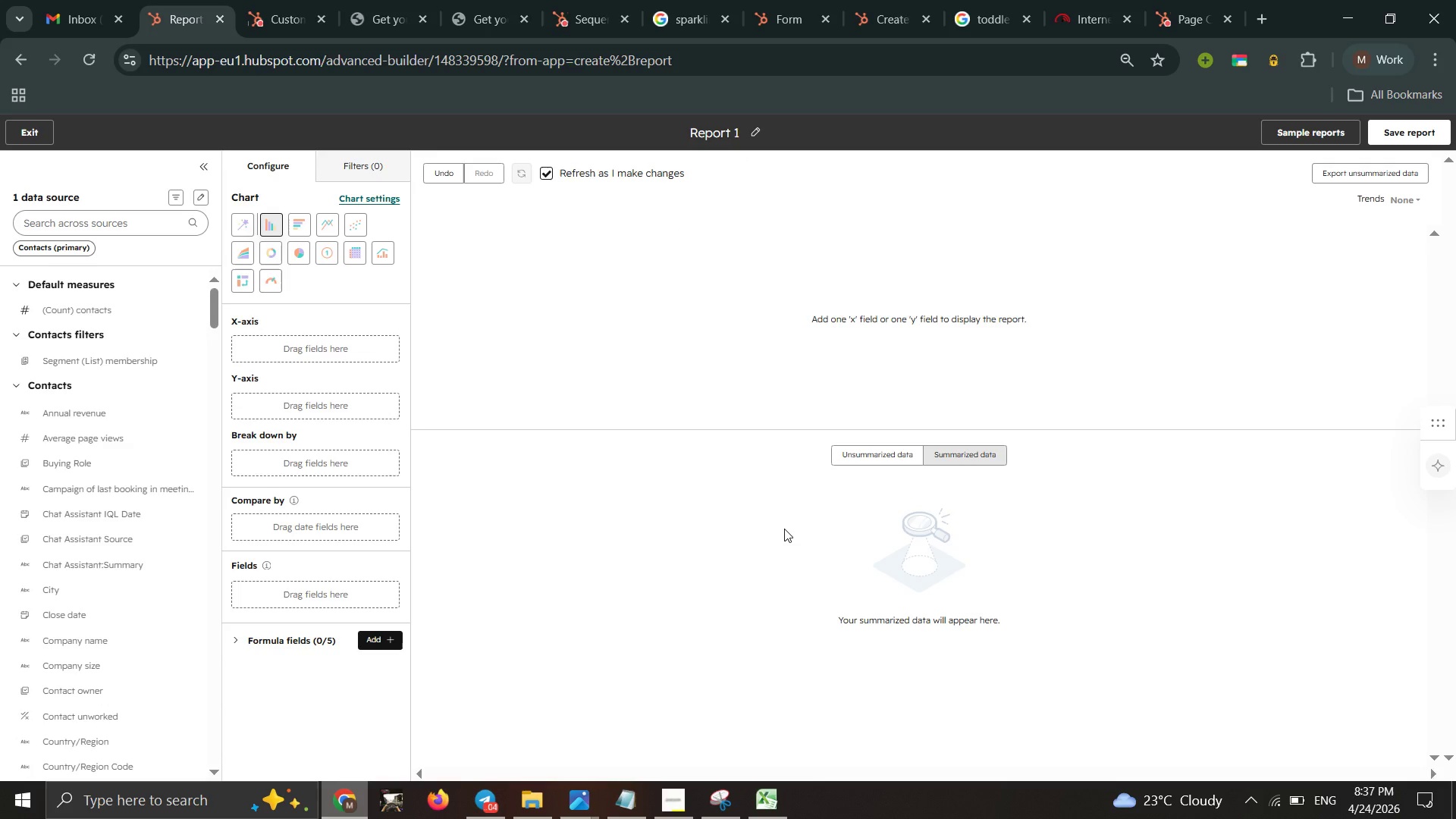 
double_click([734, 262])
 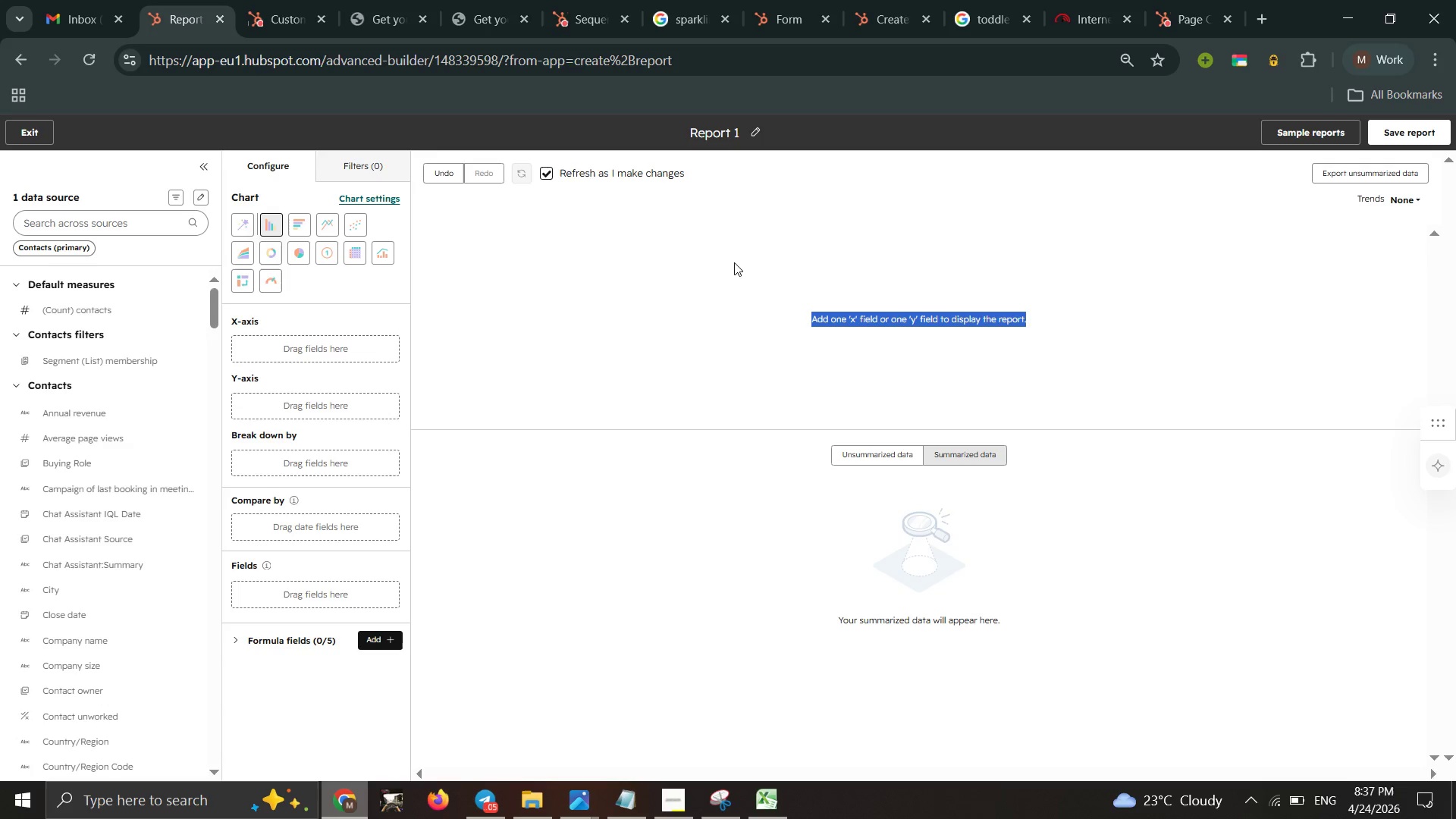 
triple_click([734, 262])
 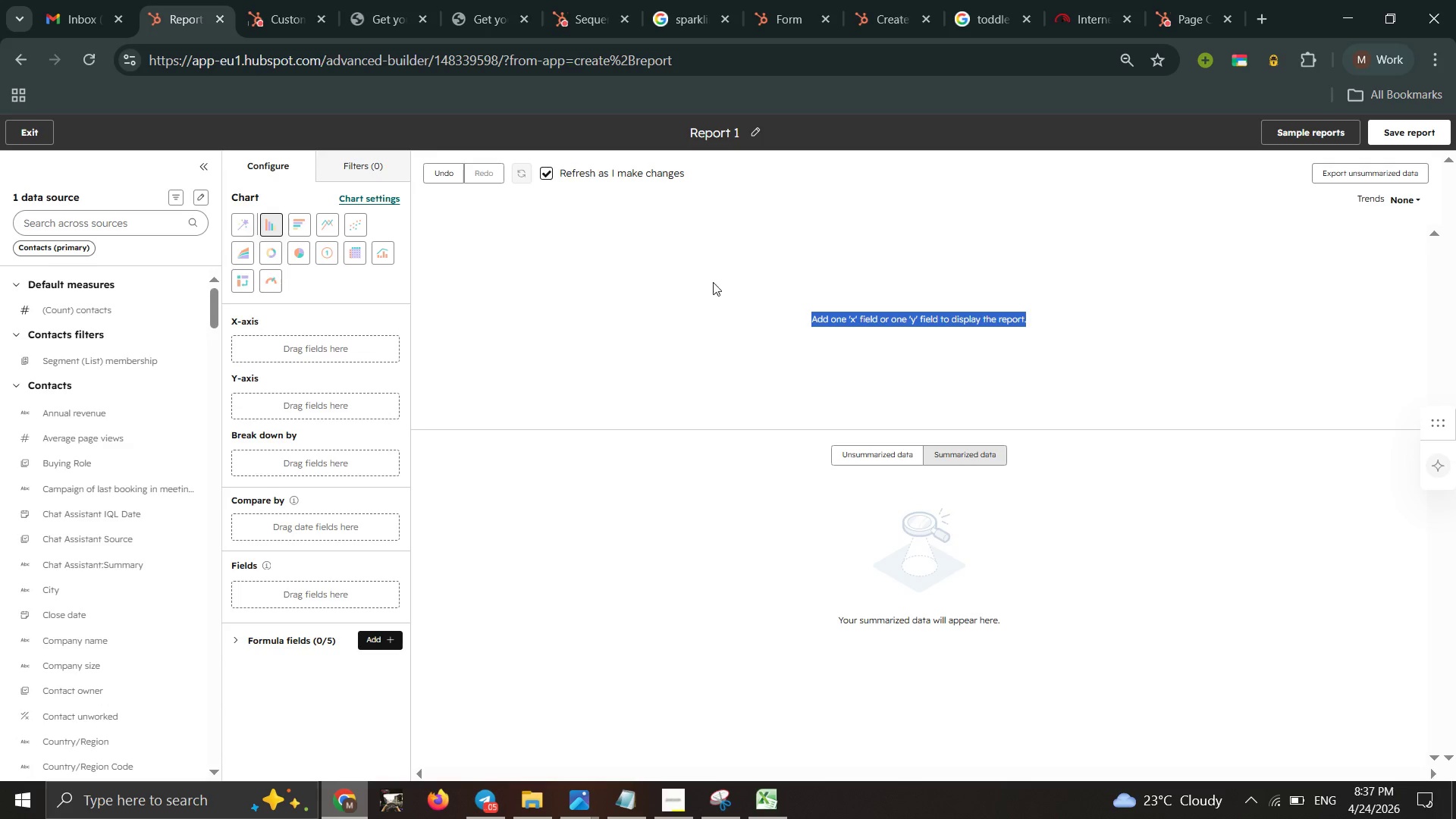 
mouse_move([274, 219])
 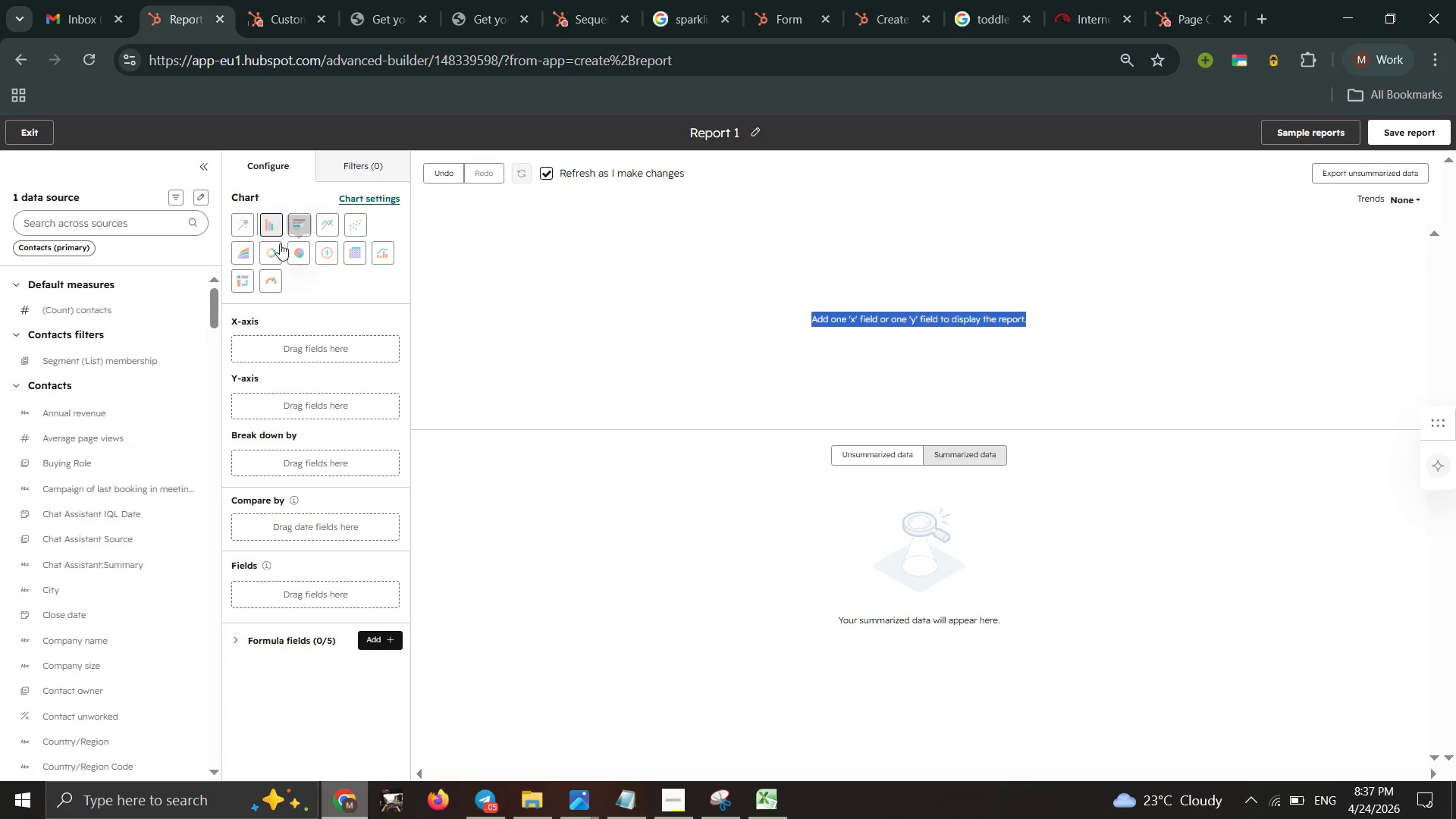 
mouse_move([237, 249])
 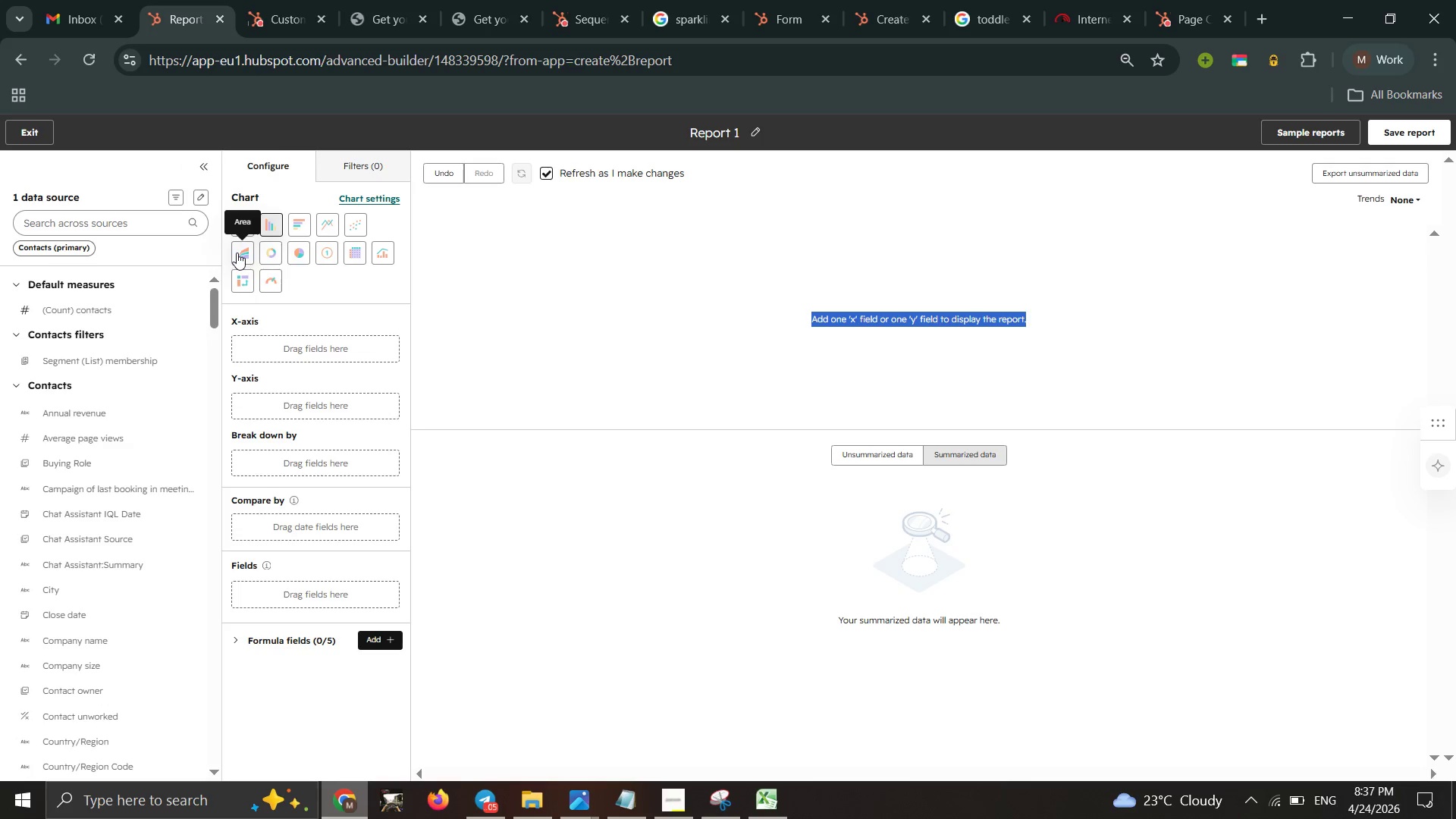 
mouse_move([240, 265])
 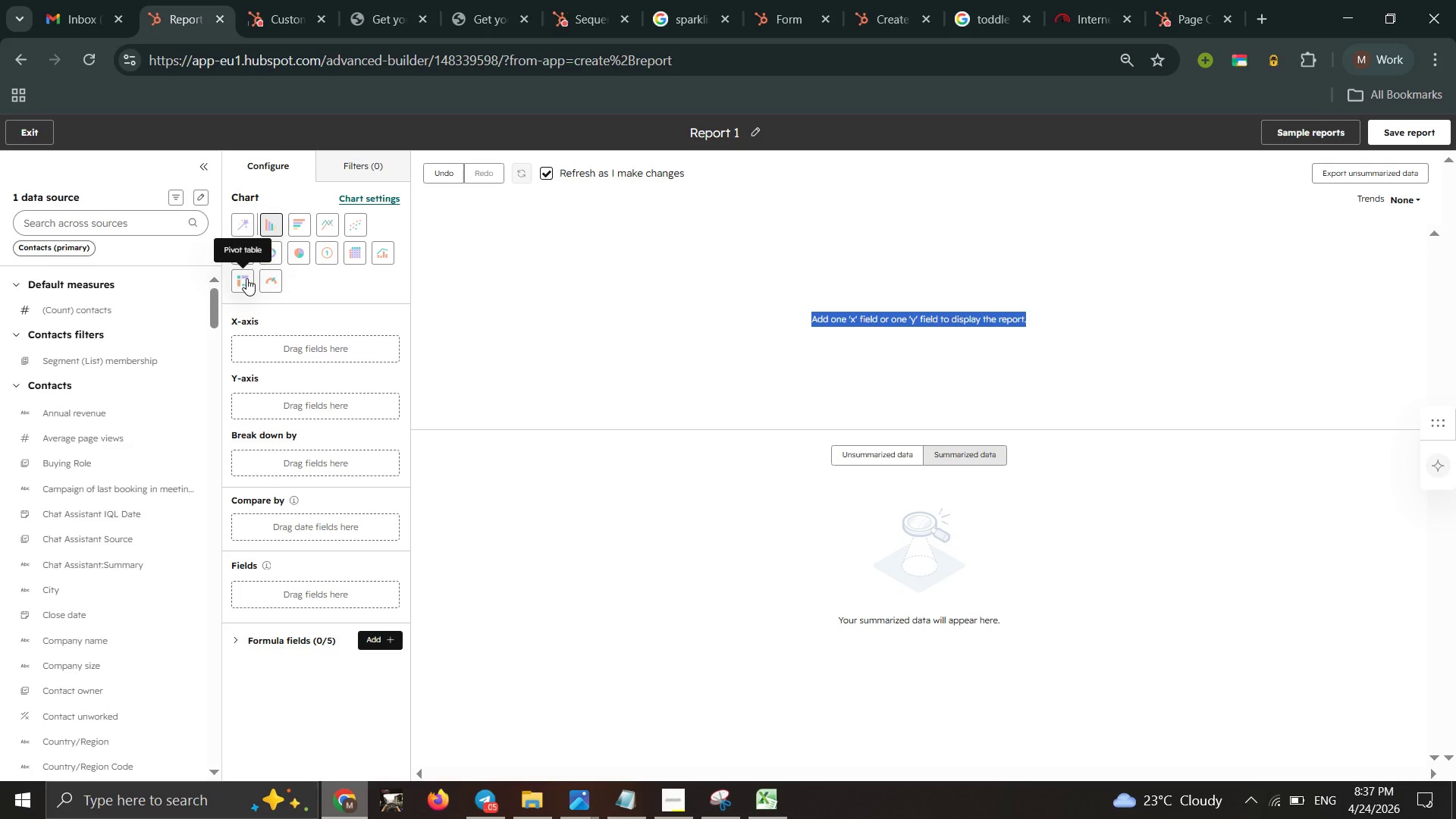 
mouse_move([304, 253])
 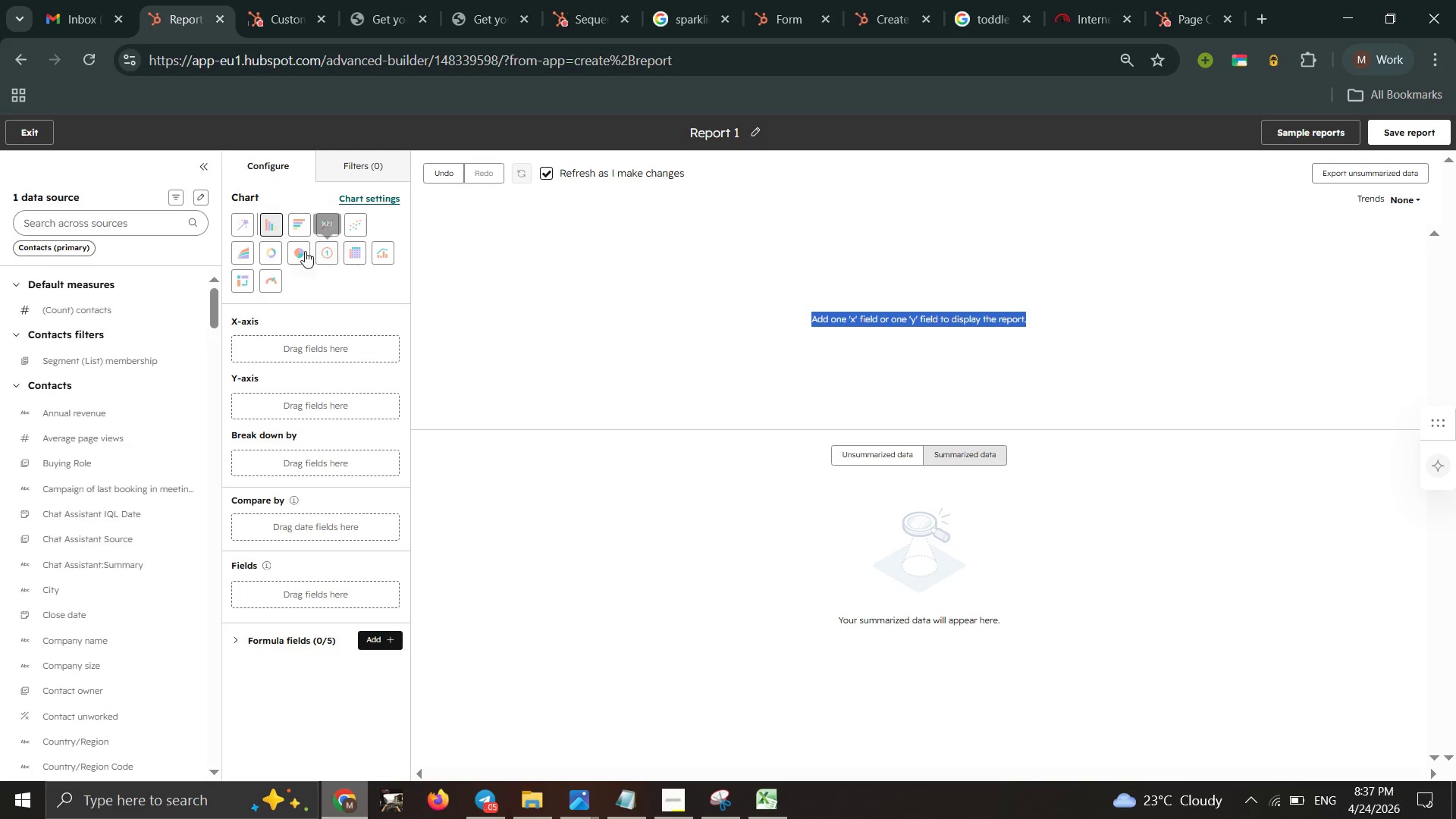 
mouse_move([296, 237])
 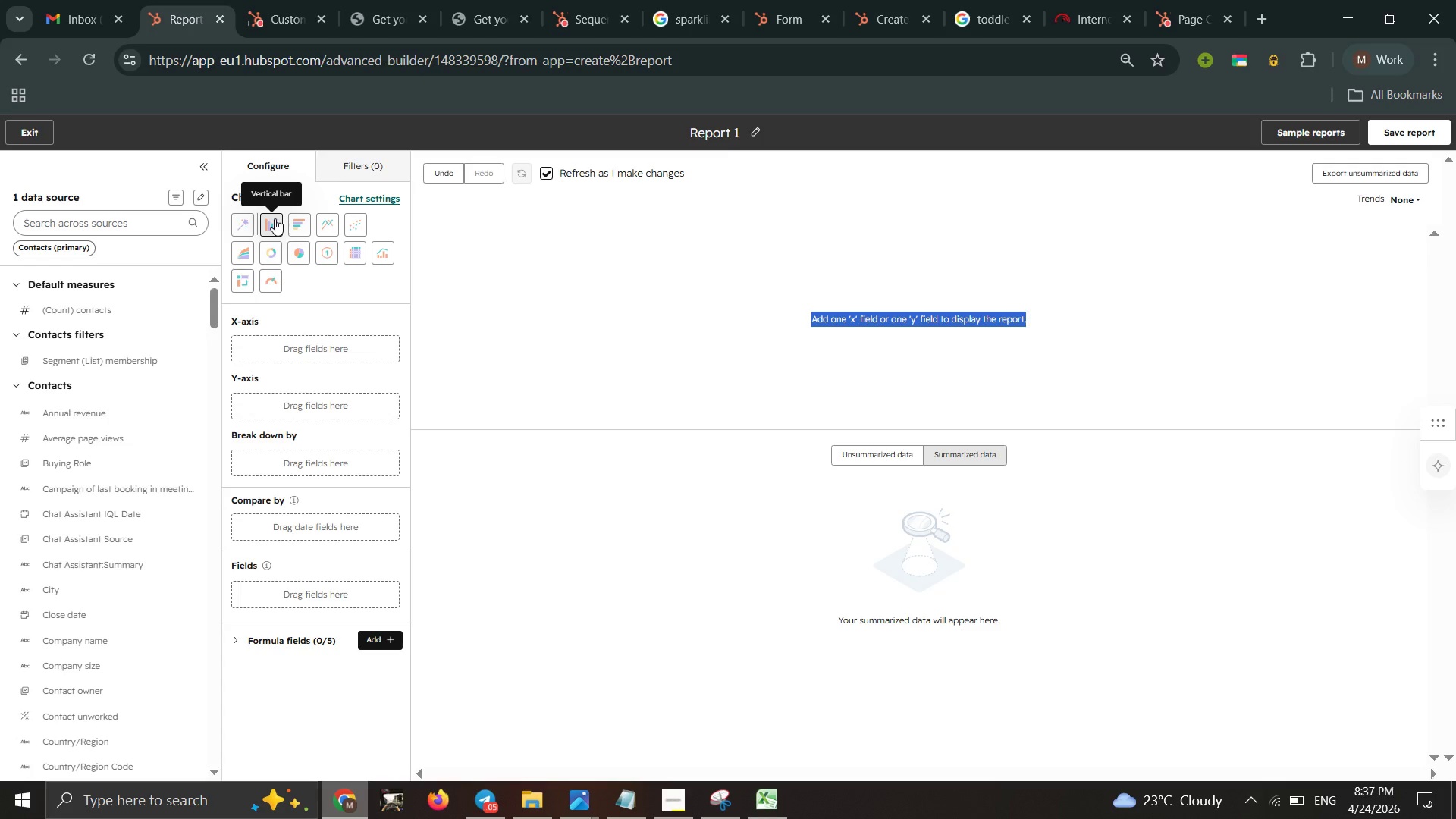 
left_click([275, 218])
 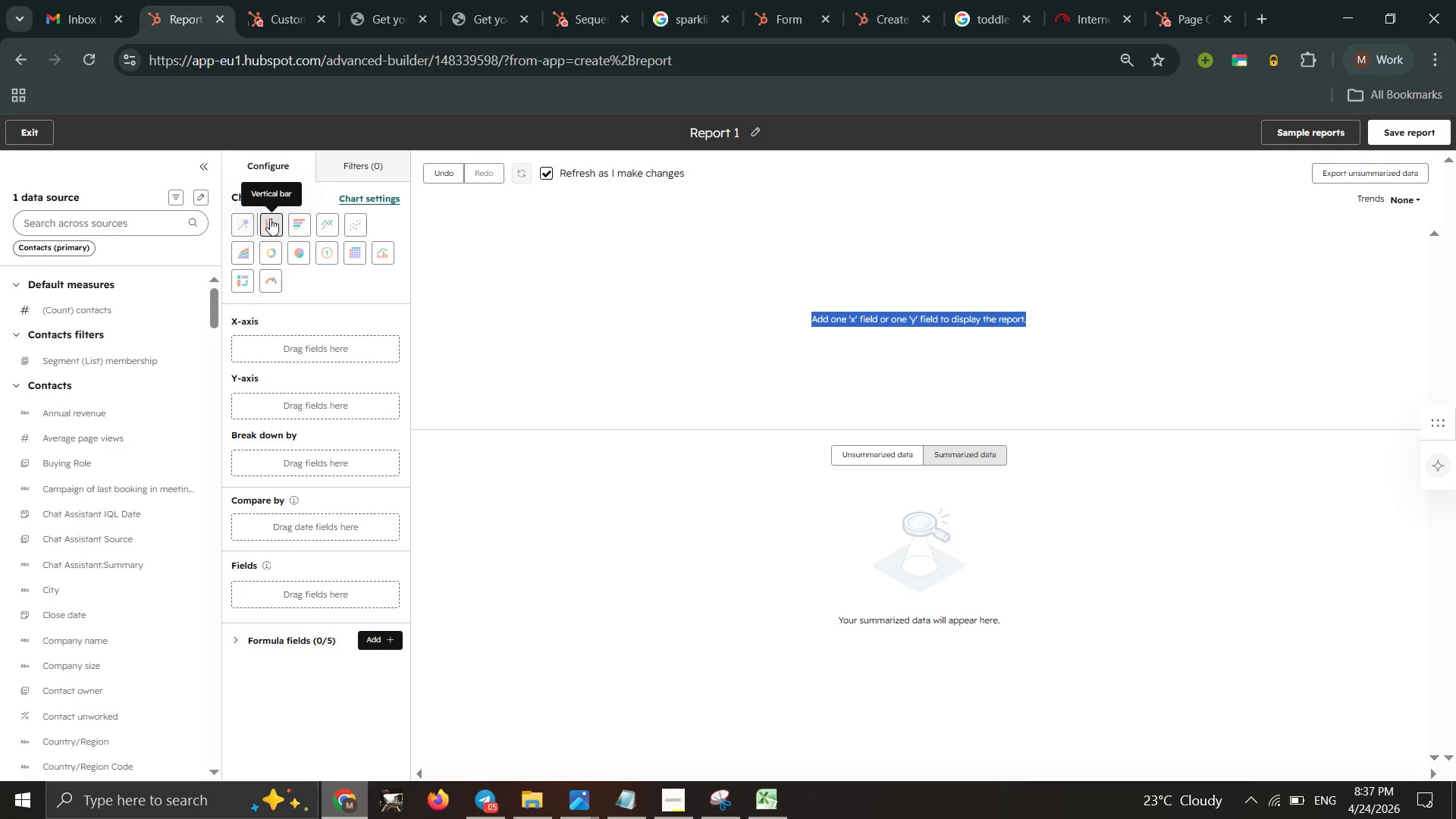 
left_click([265, 221])
 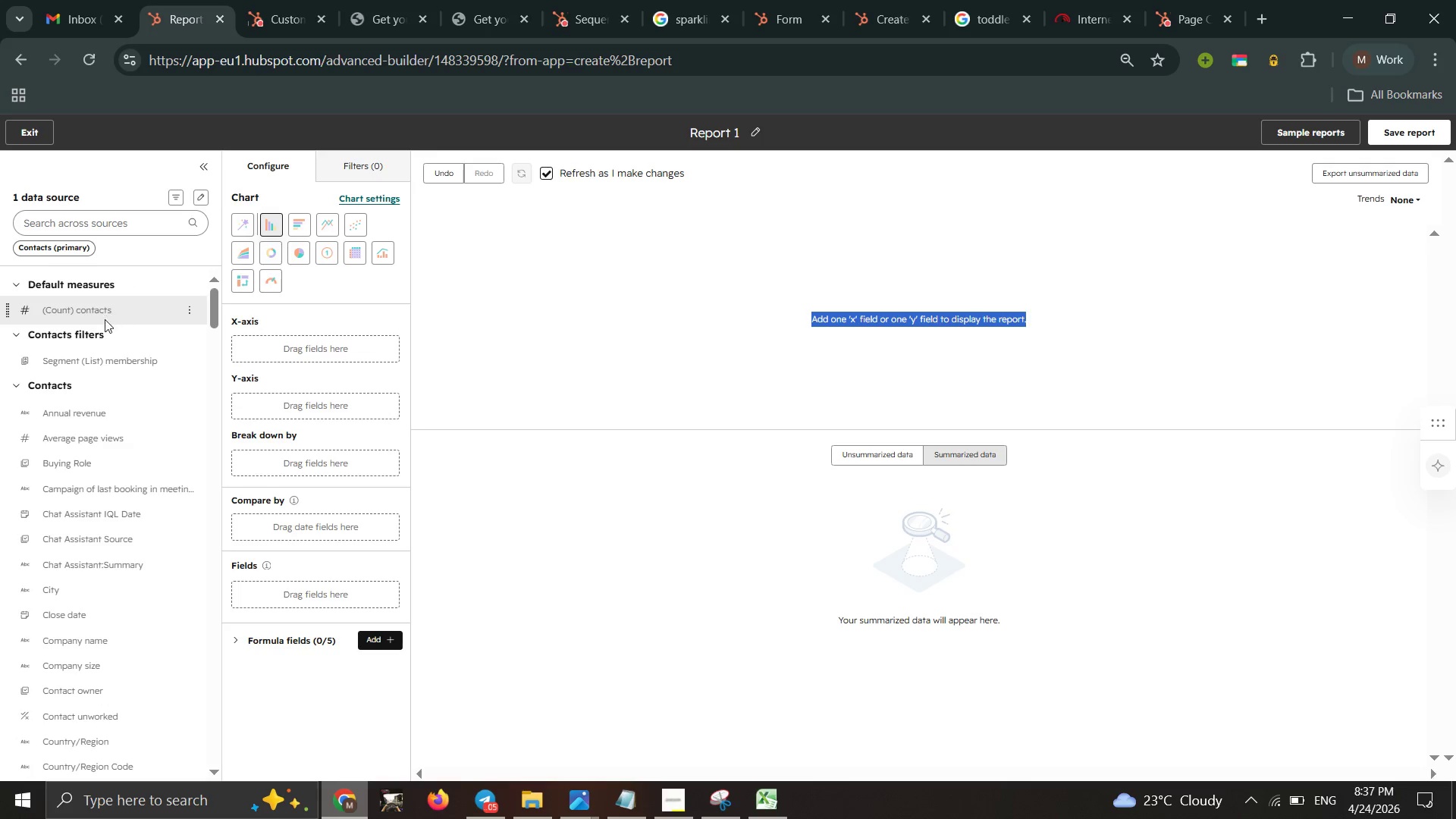 
wait(6.7)
 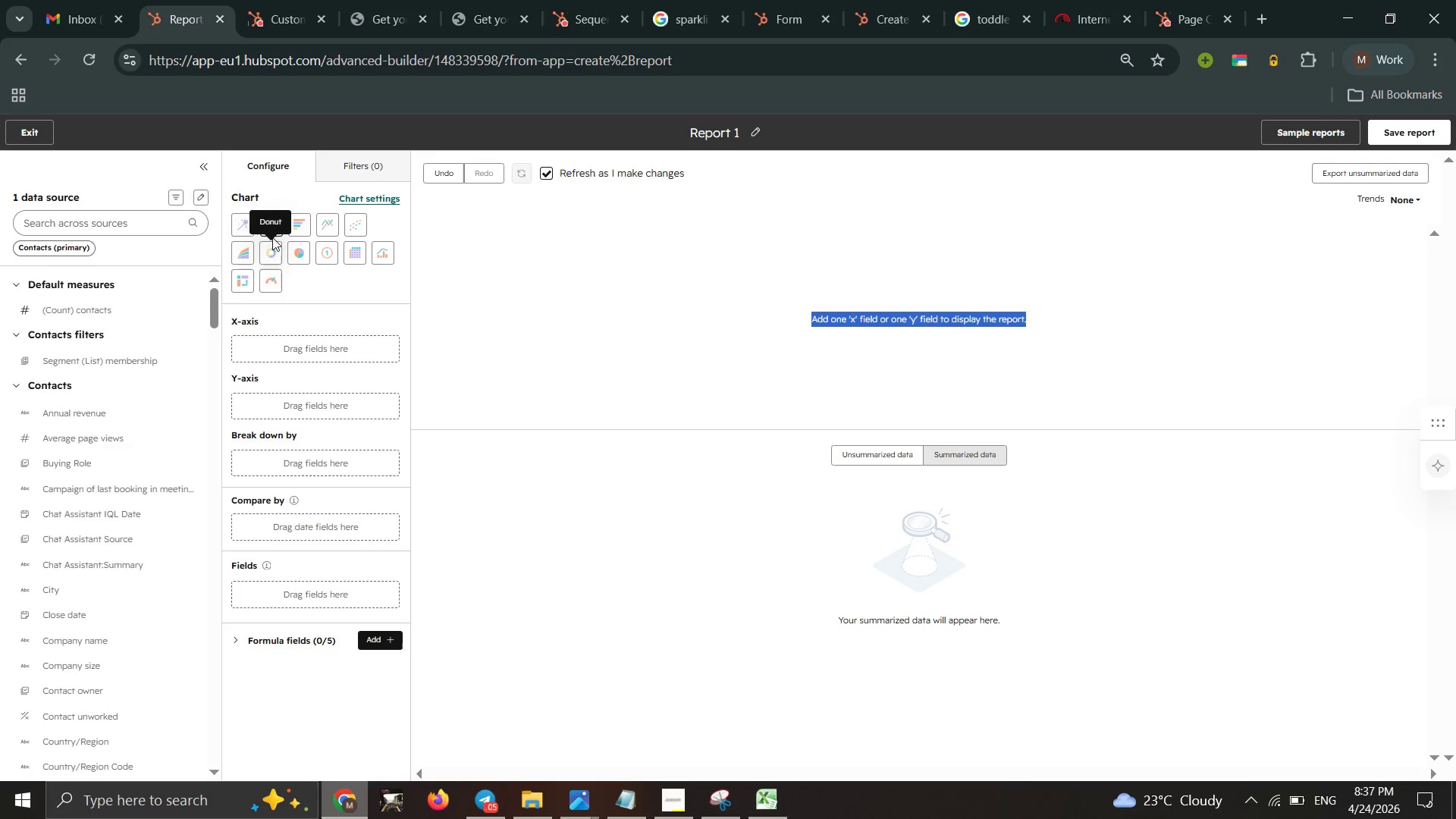 
left_click([80, 218])
 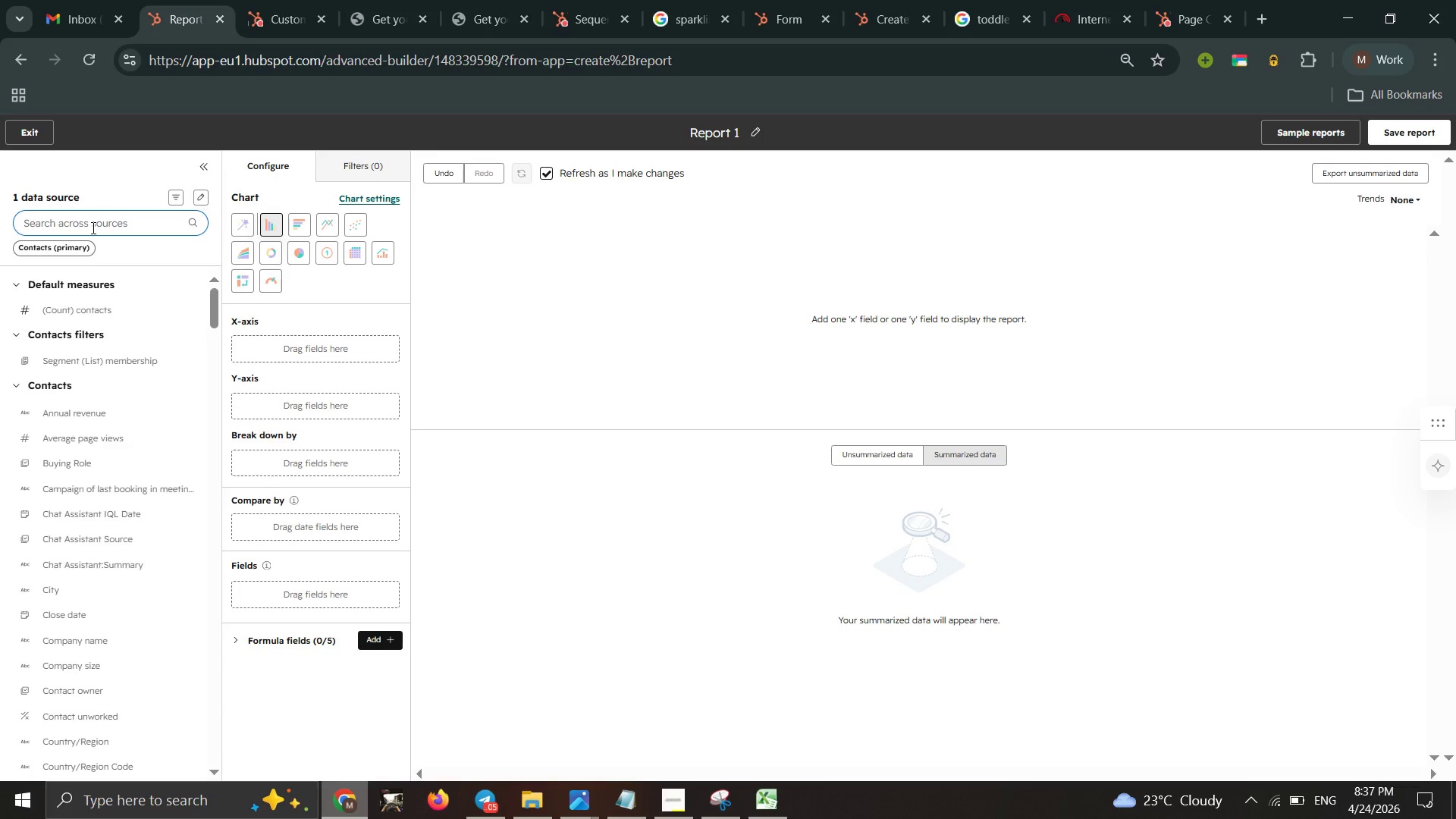 
type(refer)
 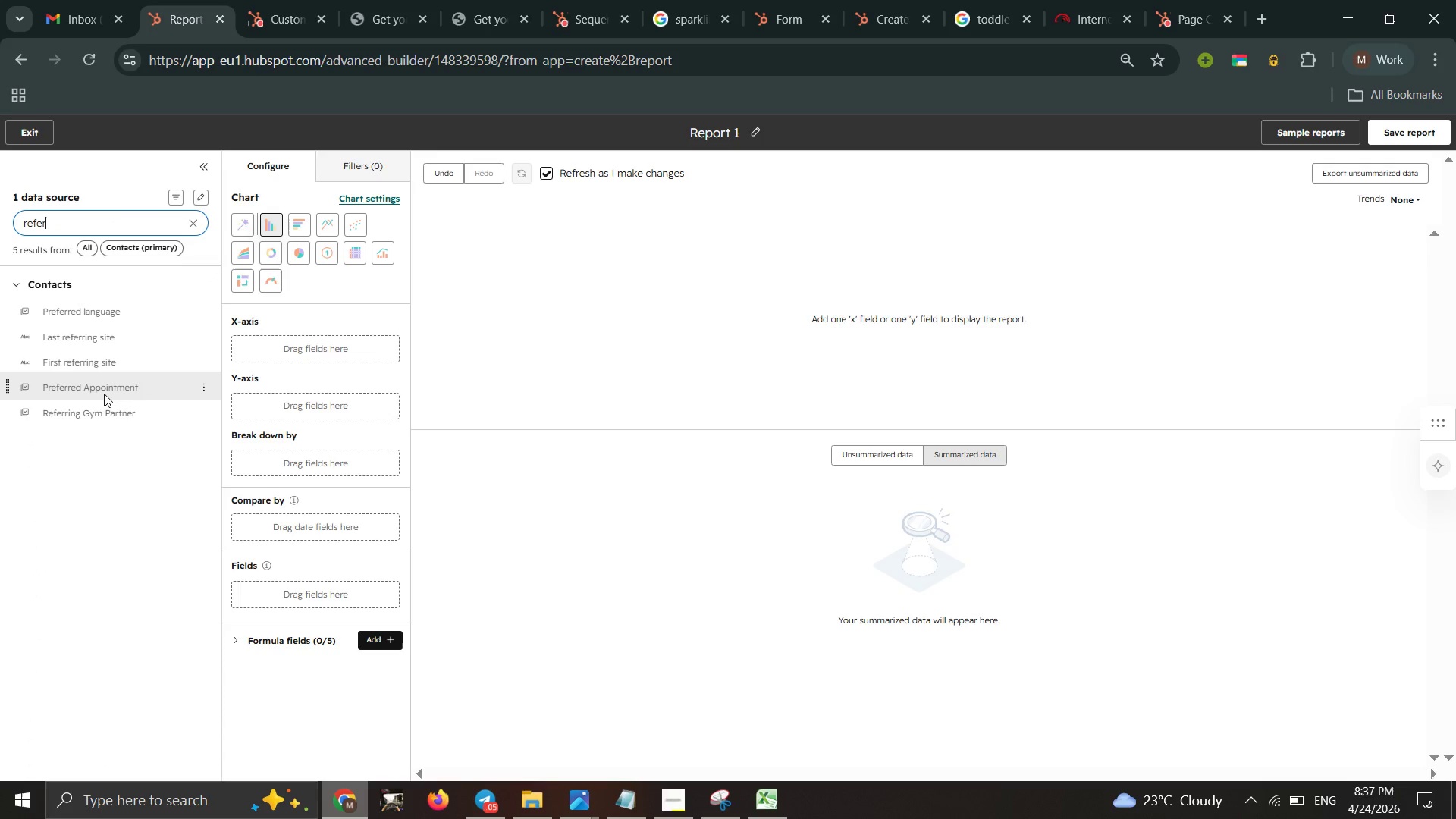 
left_click([91, 416])
 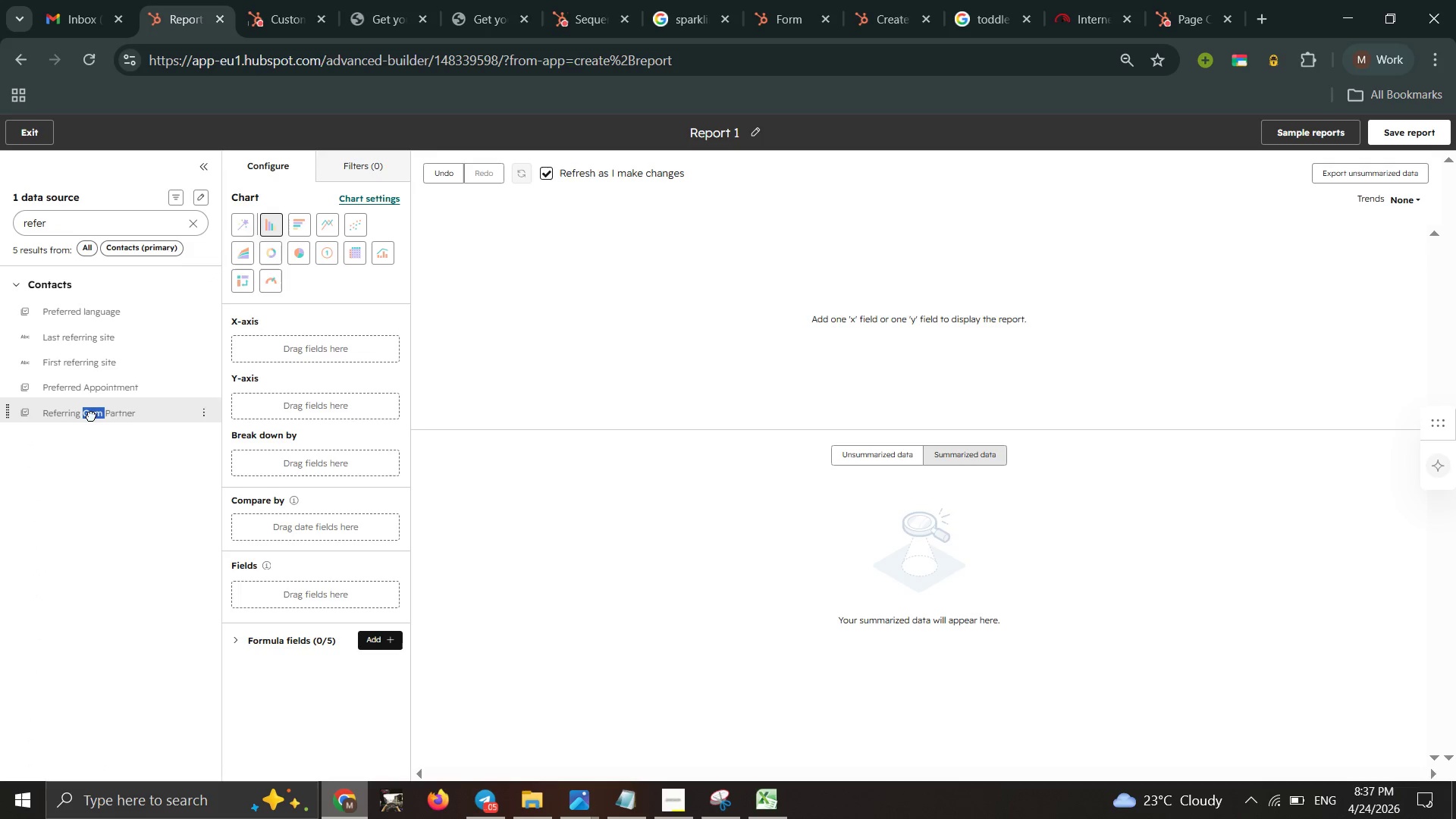 
left_click_drag(start_coordinate=[91, 416], to_coordinate=[265, 340])
 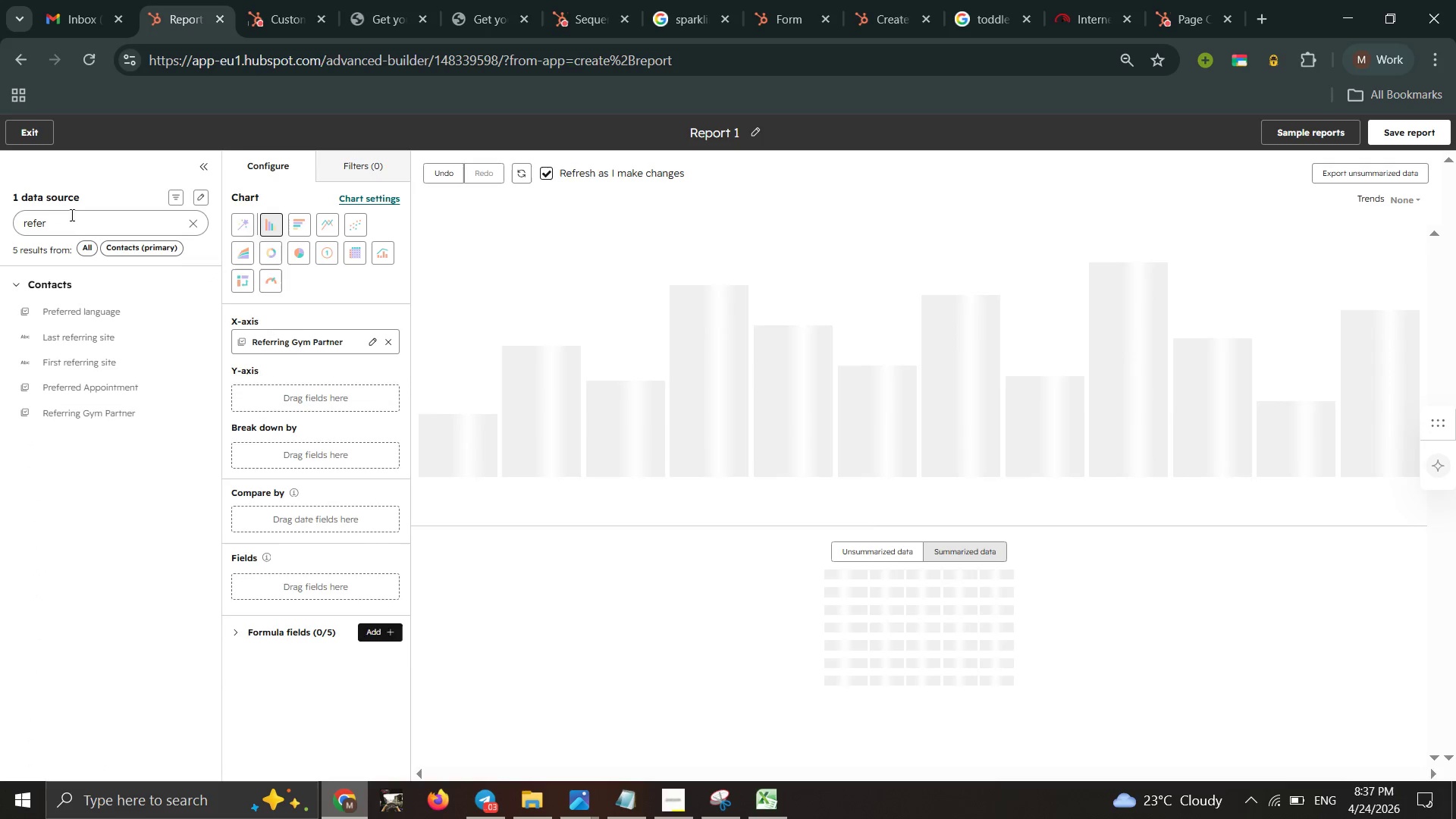 
left_click([67, 212])
 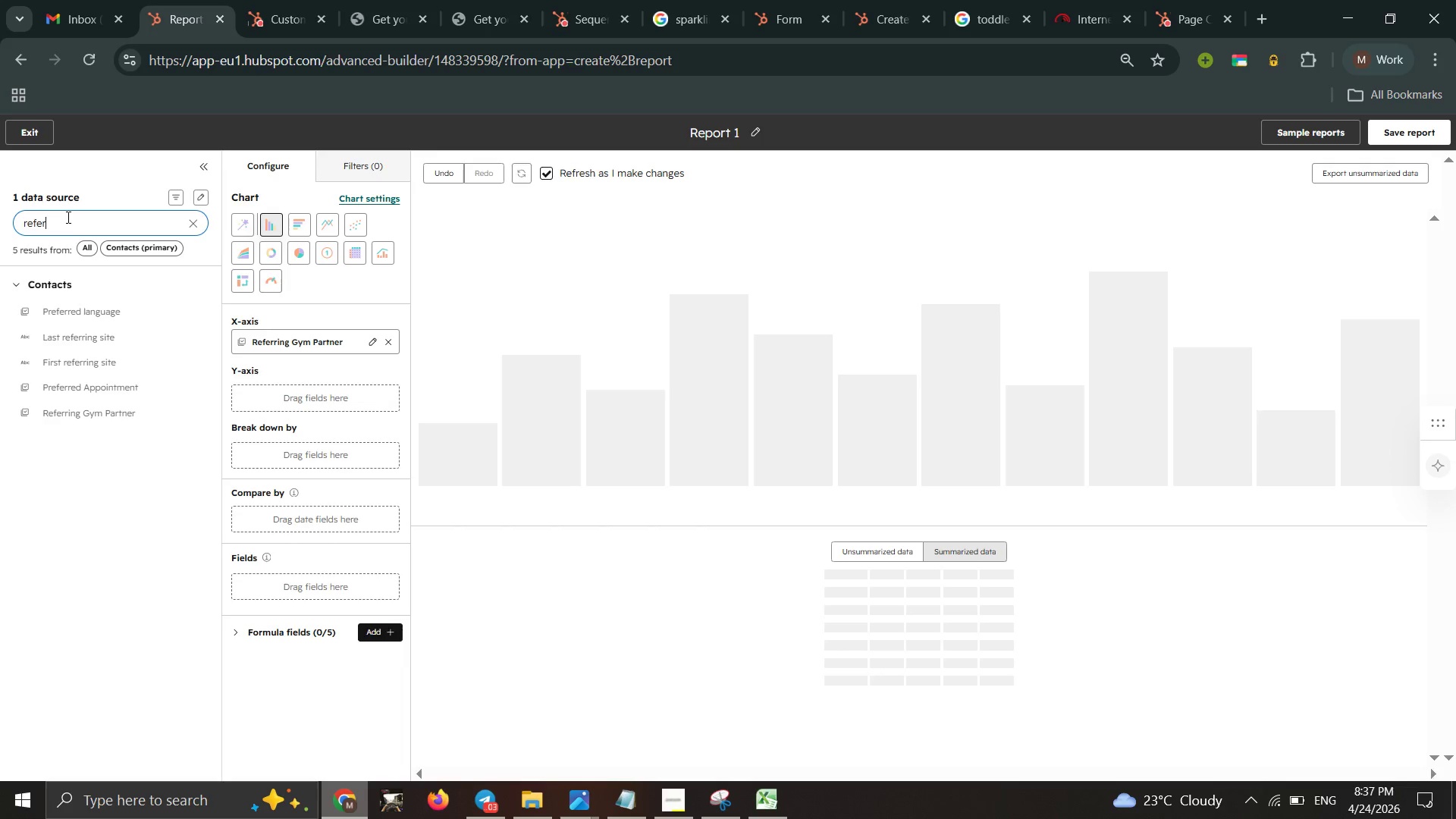 
left_click_drag(start_coordinate=[67, 217], to_coordinate=[0, 218])
 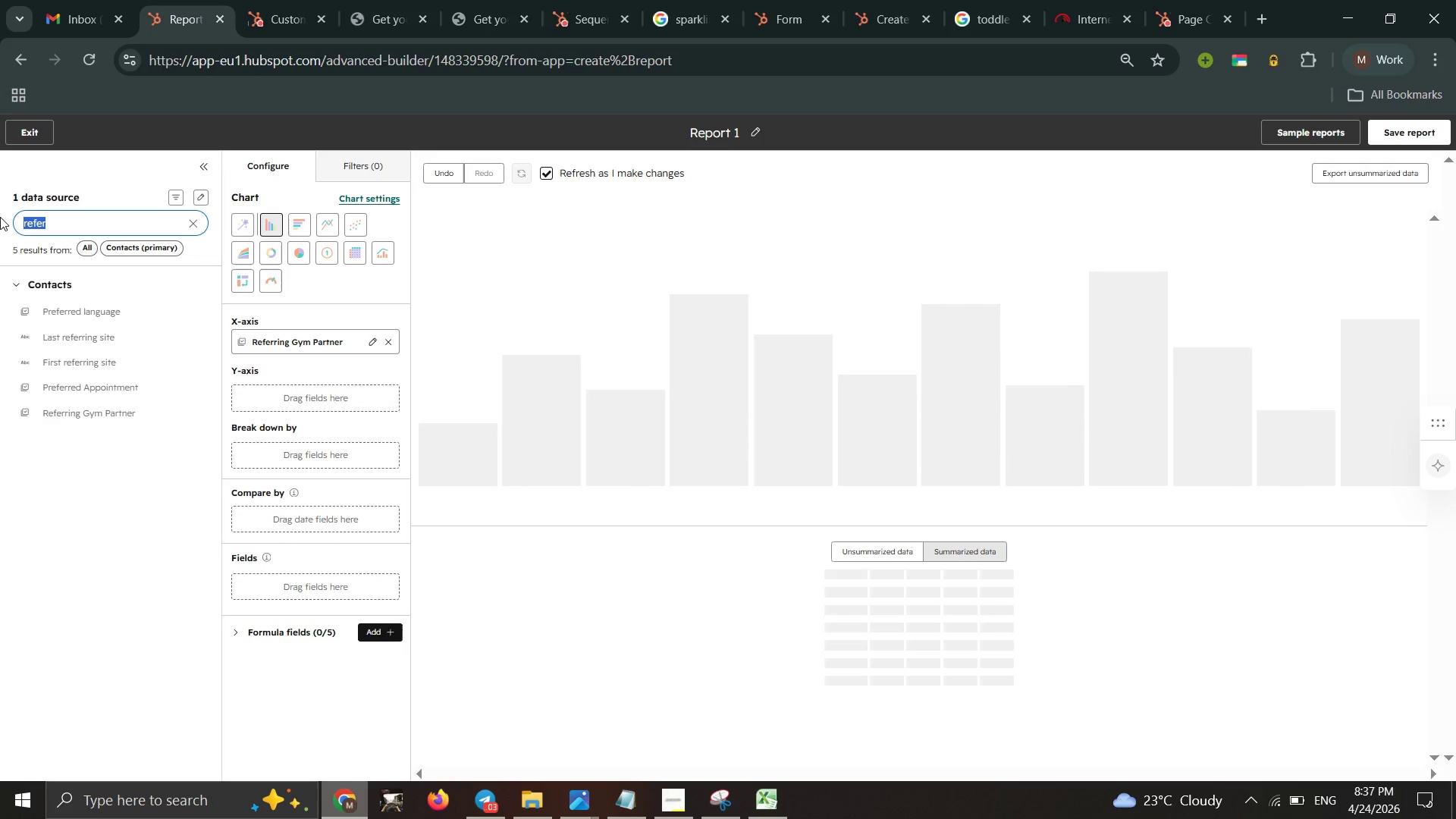 
type(count)
 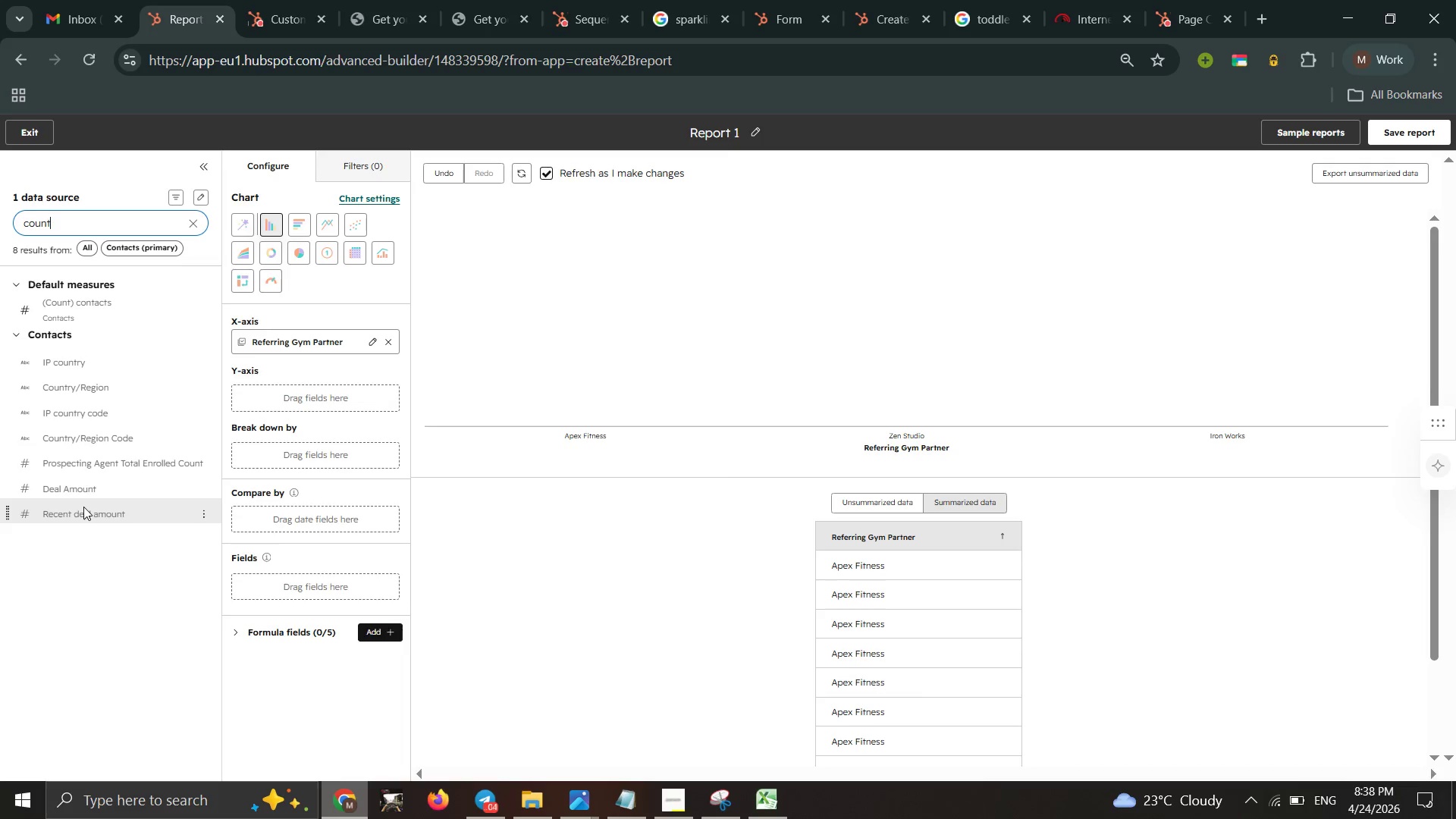 
wait(13.23)
 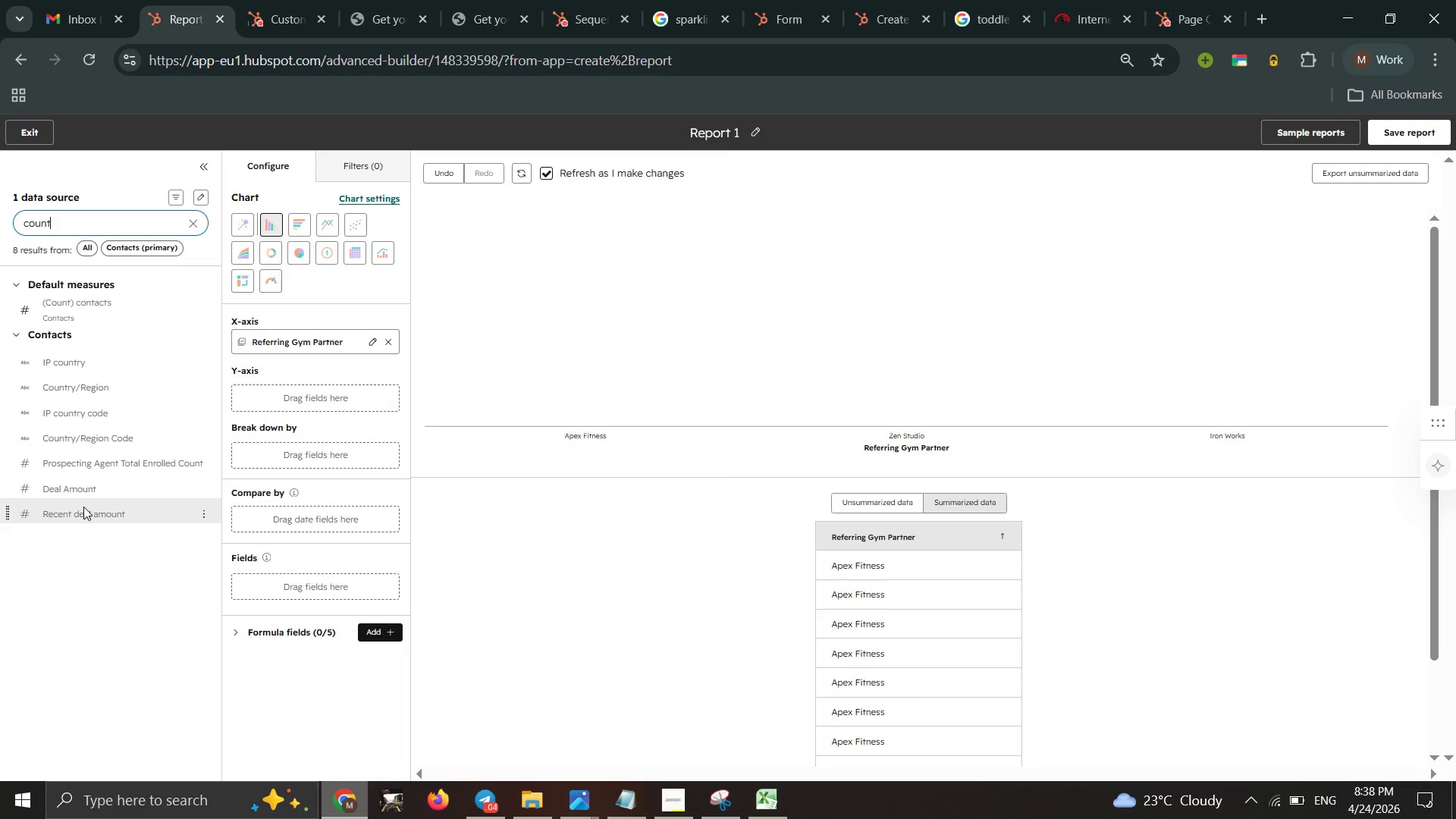 
left_click_drag(start_coordinate=[80, 305], to_coordinate=[268, 384])
 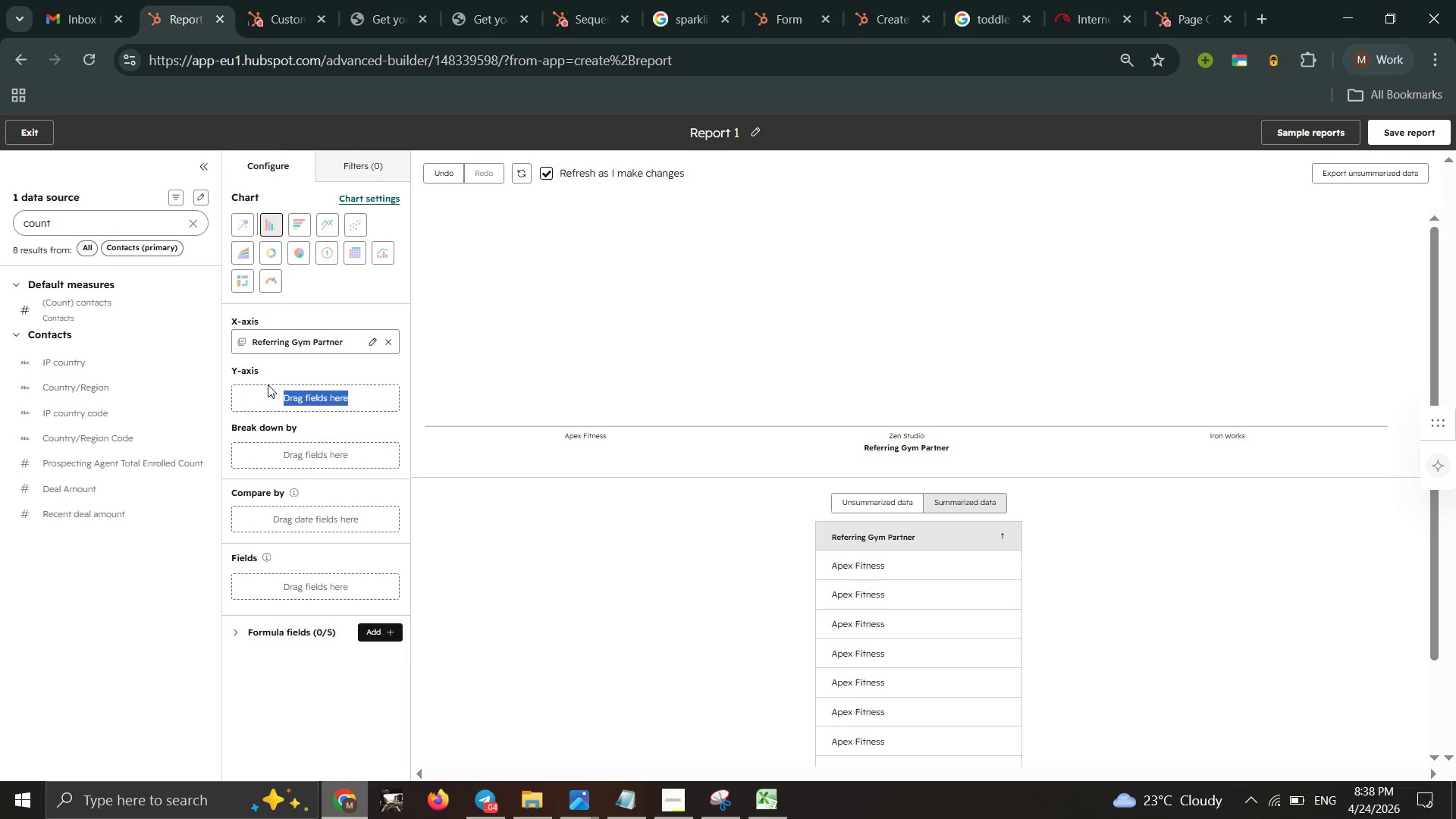 
double_click([268, 384])
 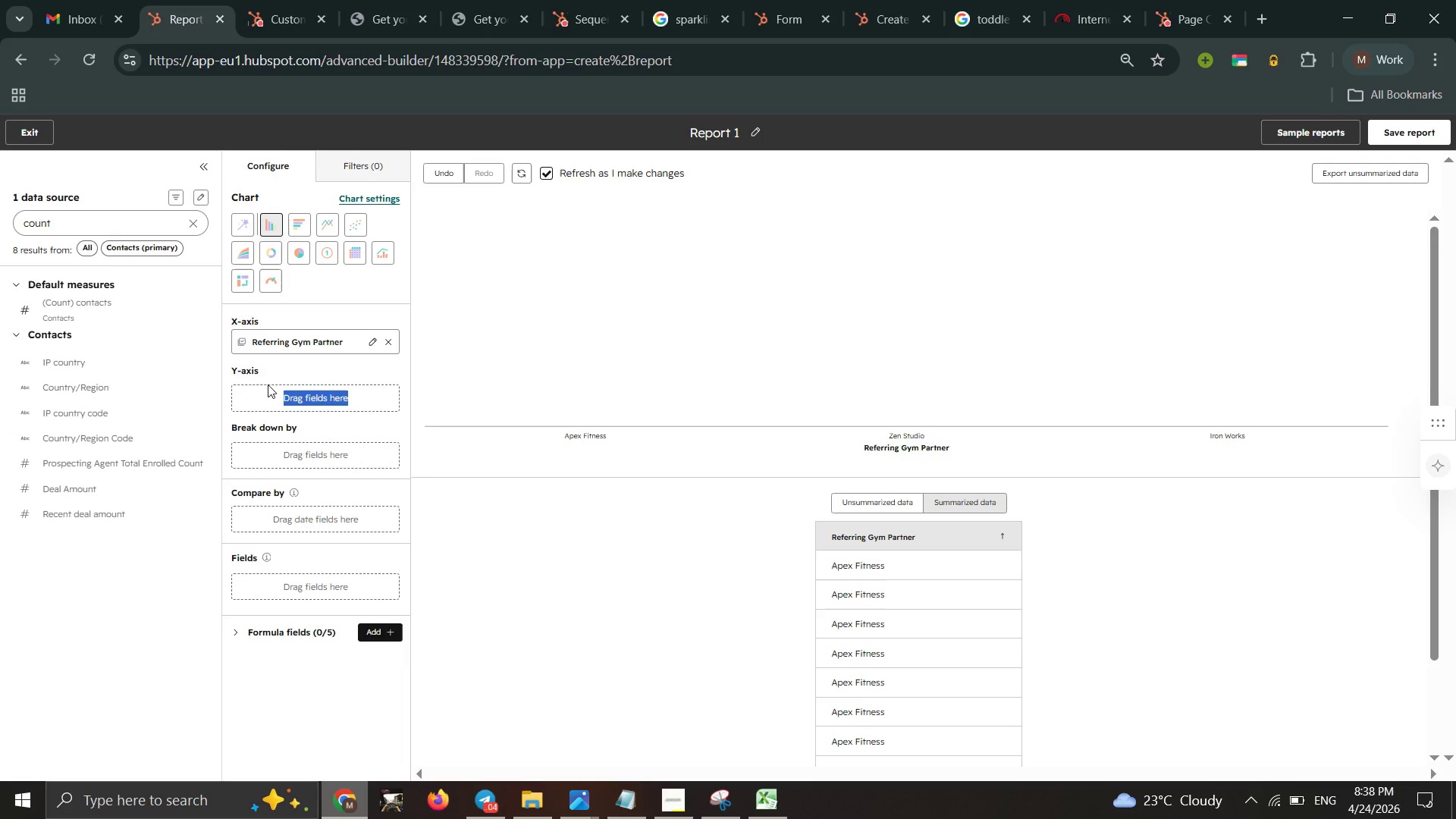 
triple_click([268, 384])
 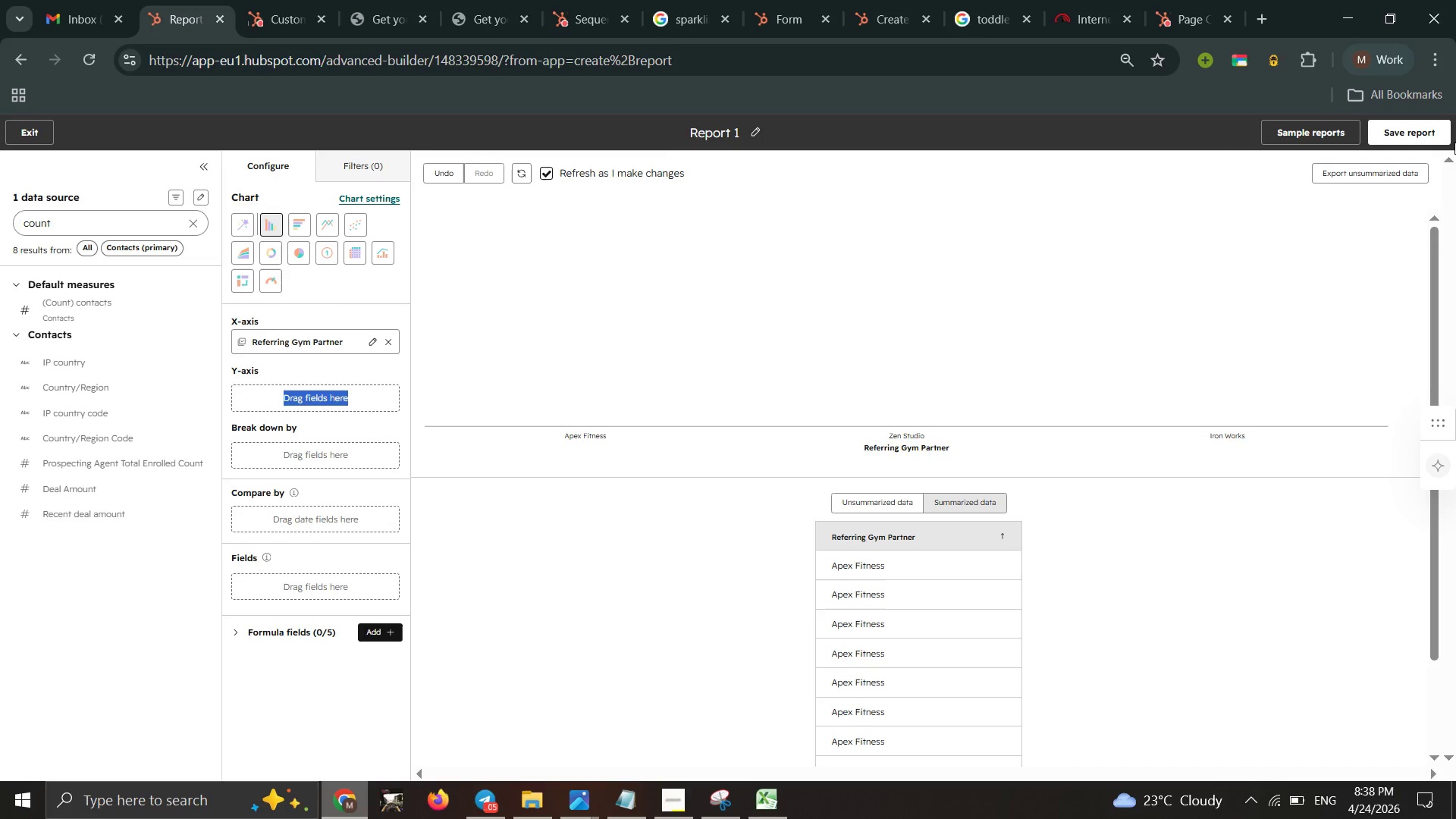 
wait(28.2)
 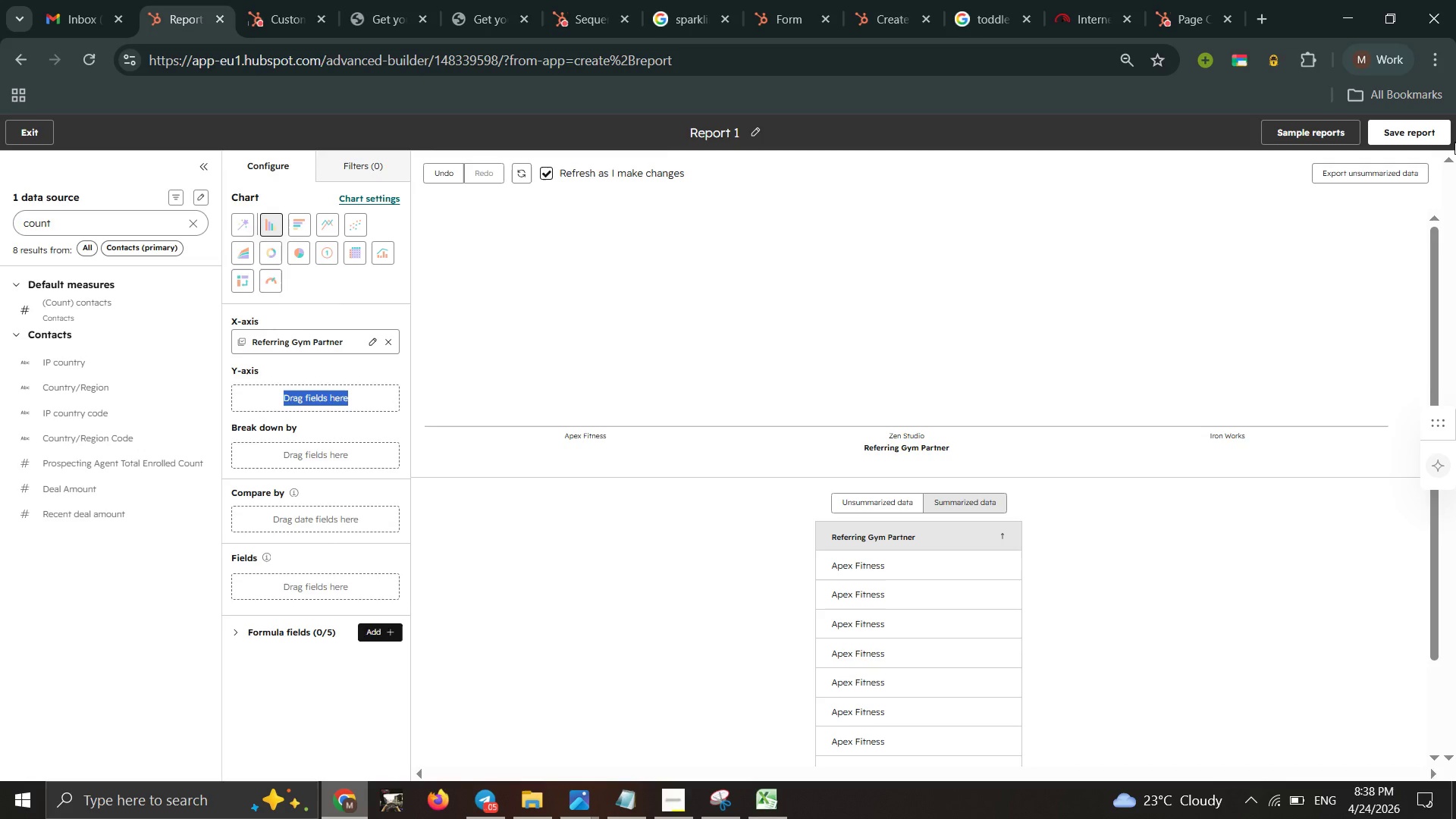 
left_click([86, 322])
 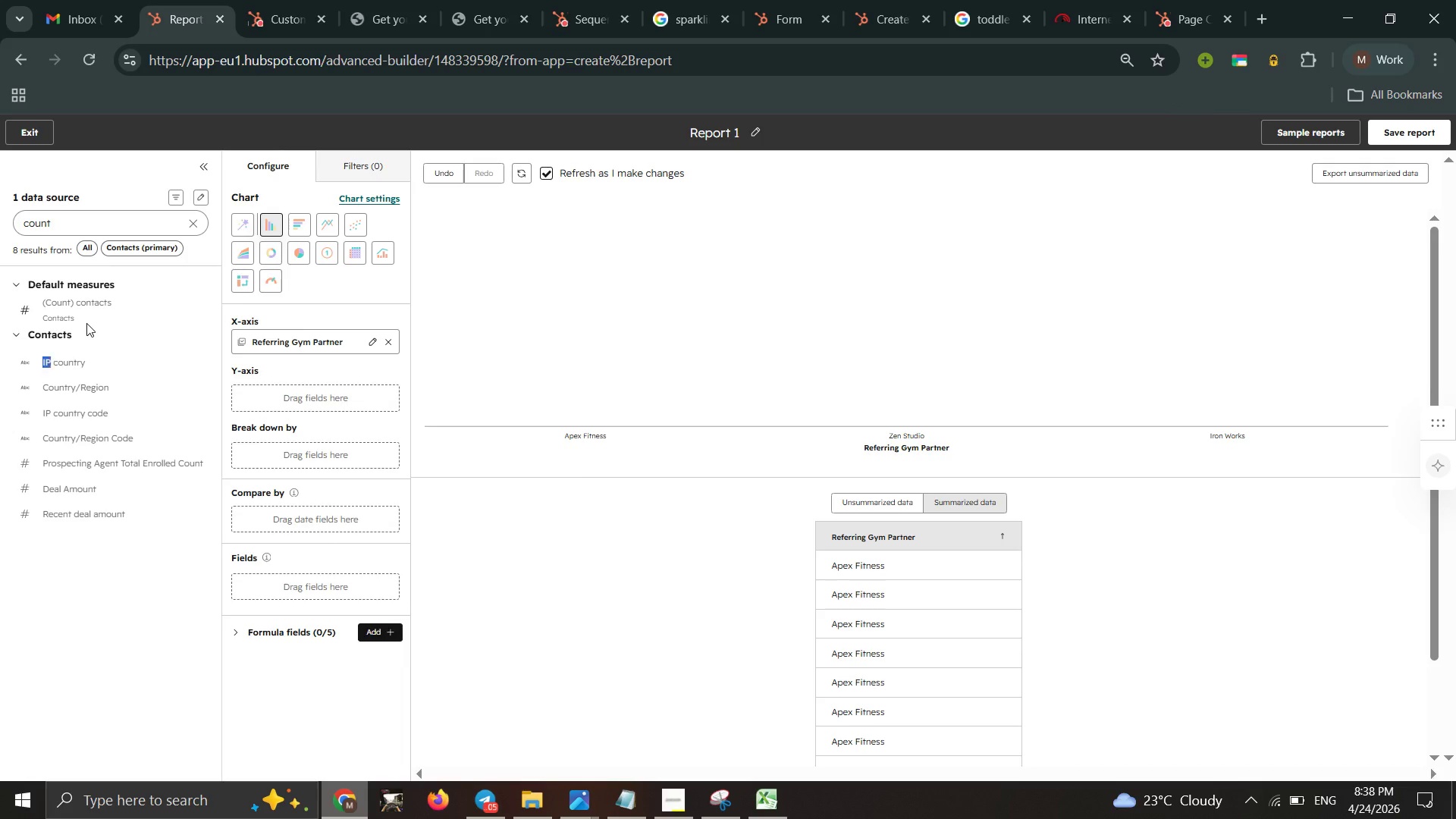 
left_click_drag(start_coordinate=[86, 322], to_coordinate=[344, 399])
 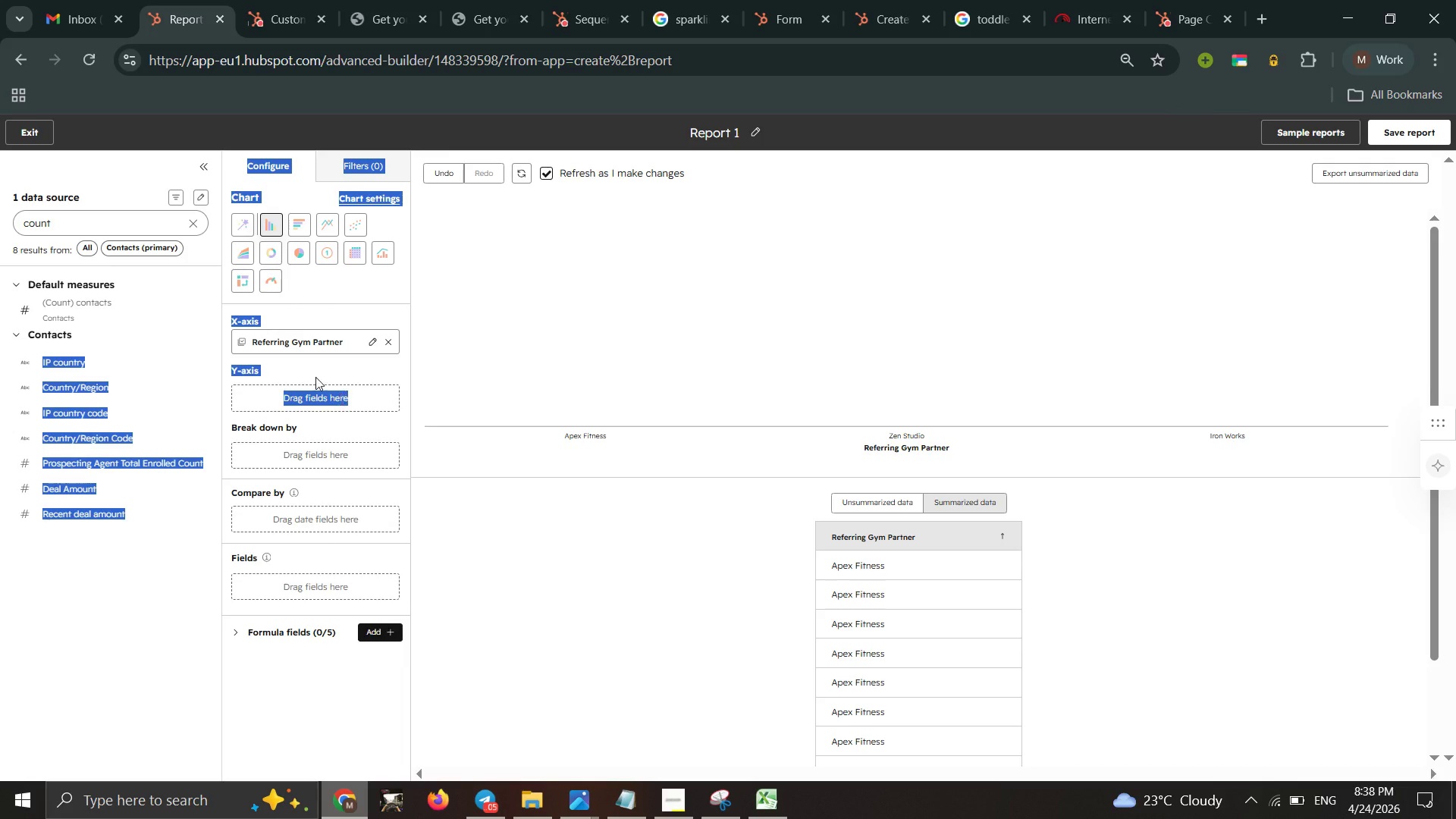 
left_click_drag(start_coordinate=[343, 399], to_coordinate=[338, 399])
 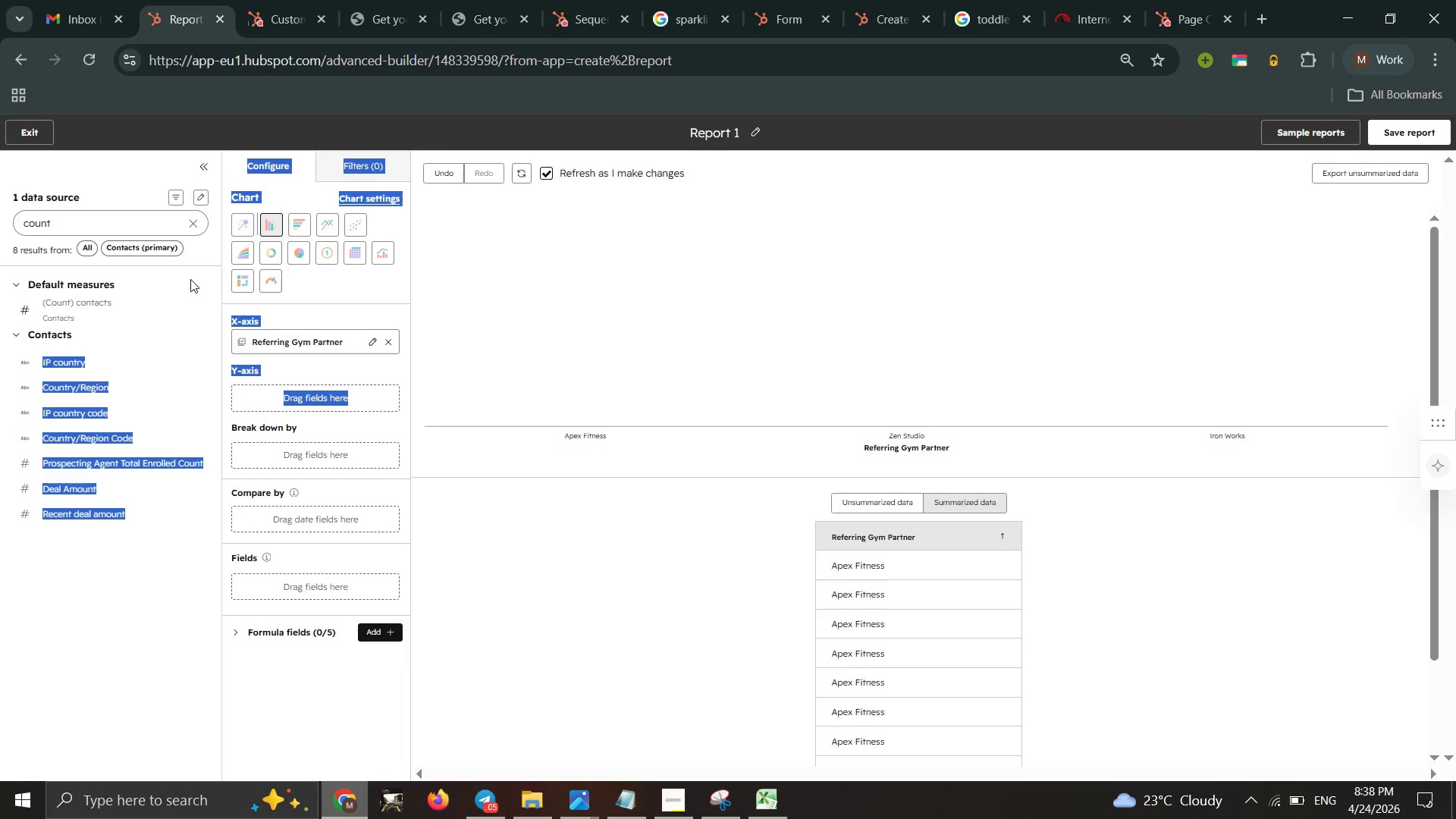 
double_click([190, 277])
 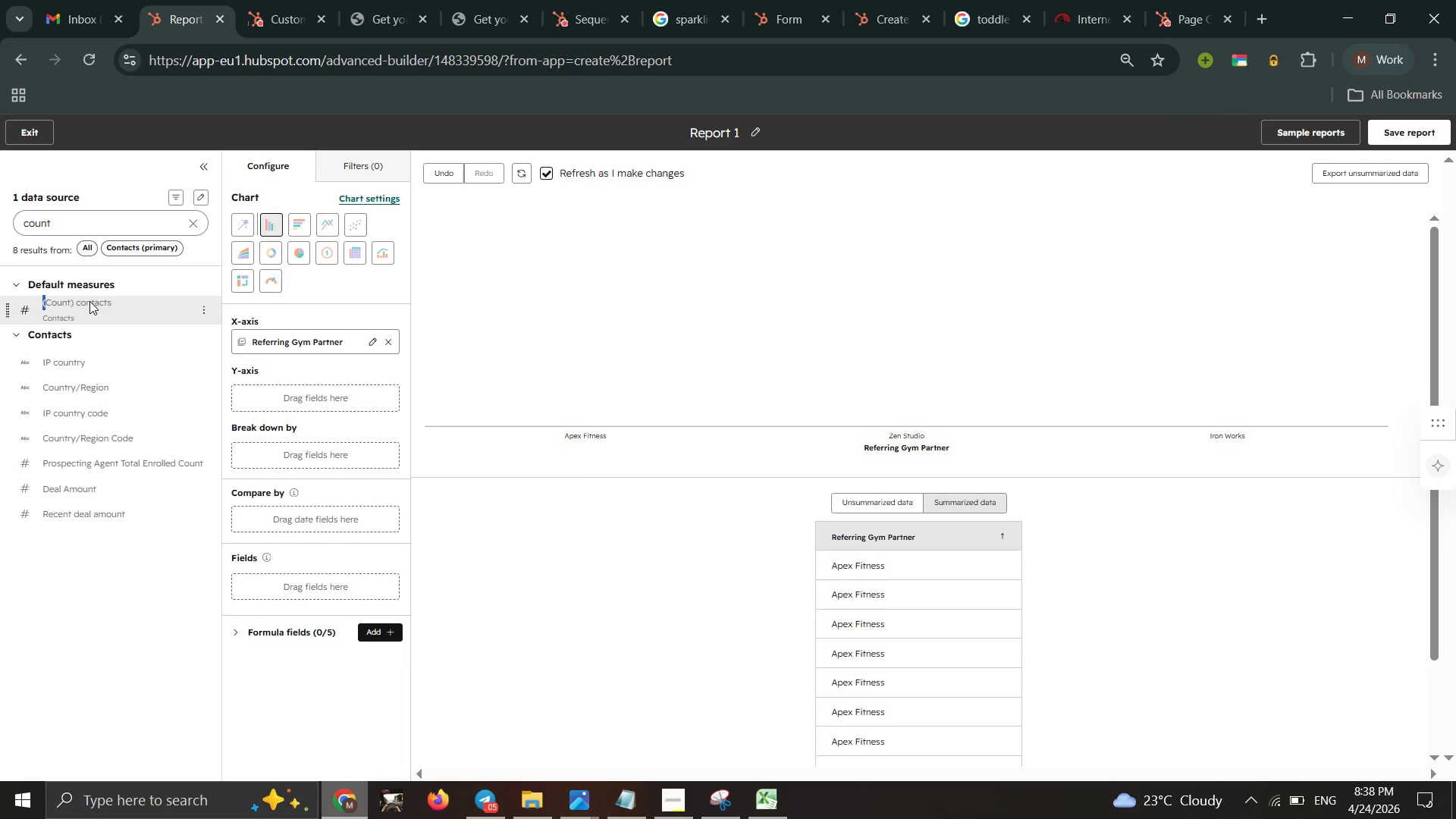 
left_click_drag(start_coordinate=[88, 302], to_coordinate=[241, 391])
 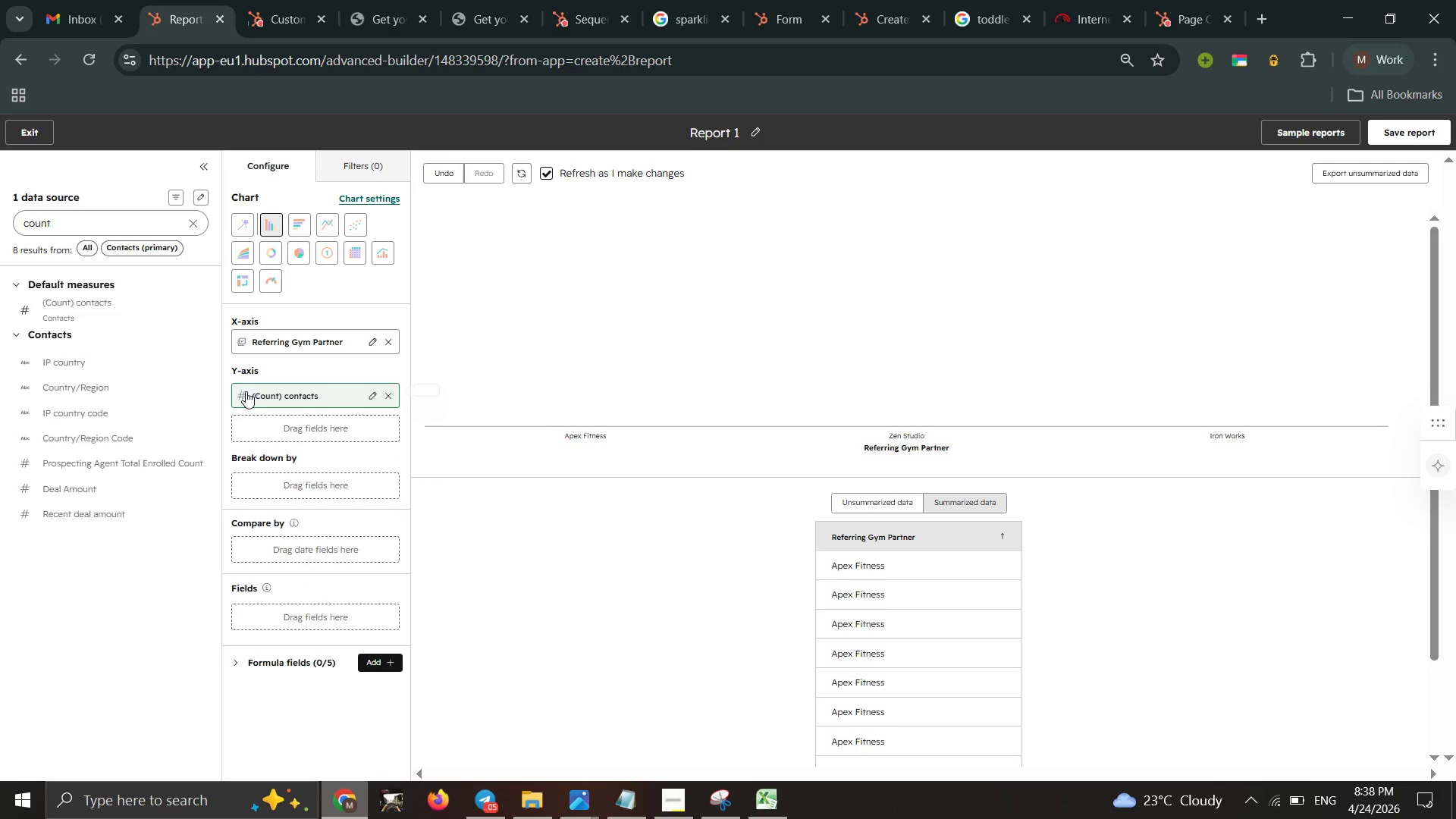 
left_click([241, 391])
 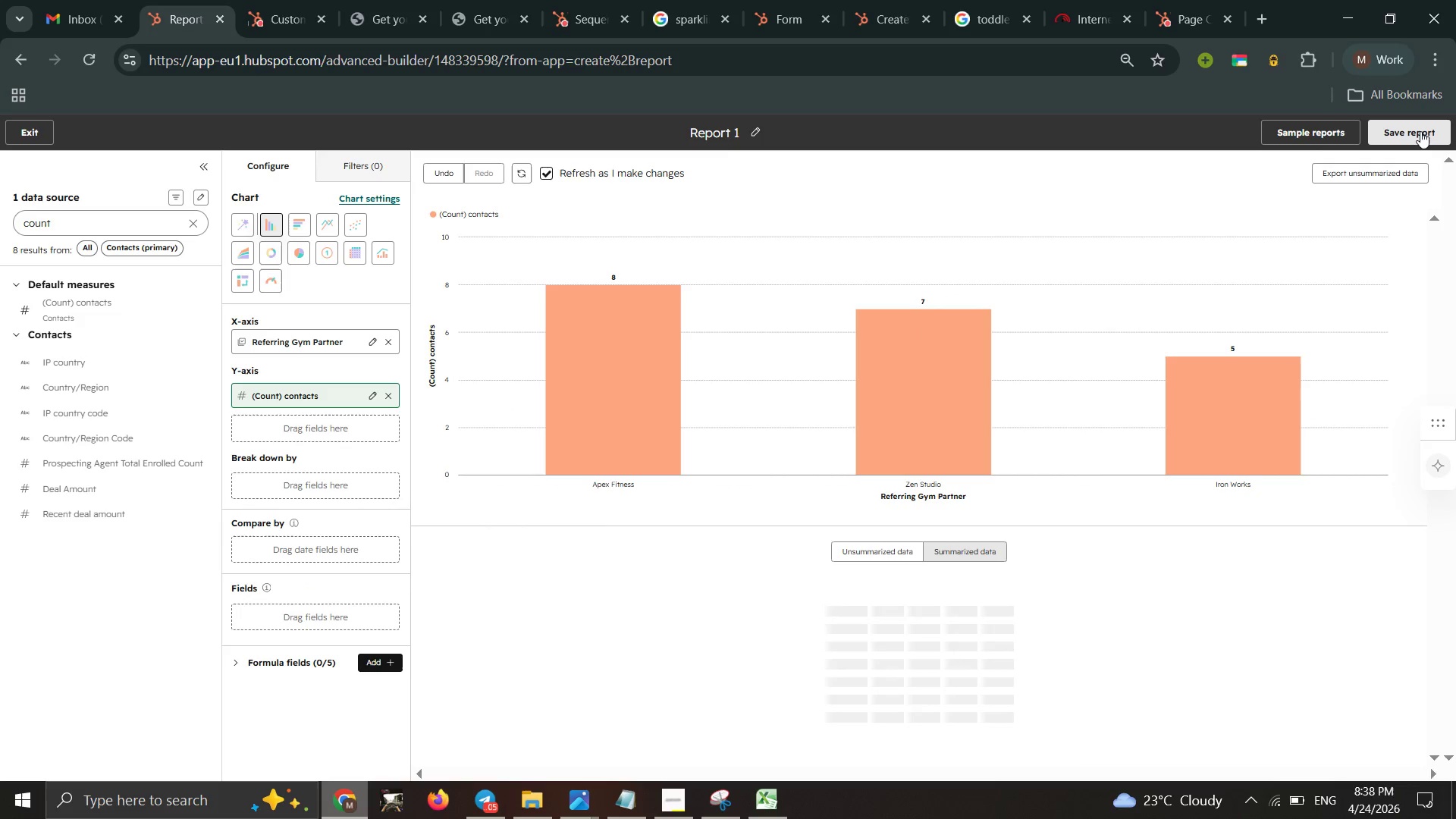 
wait(13.45)
 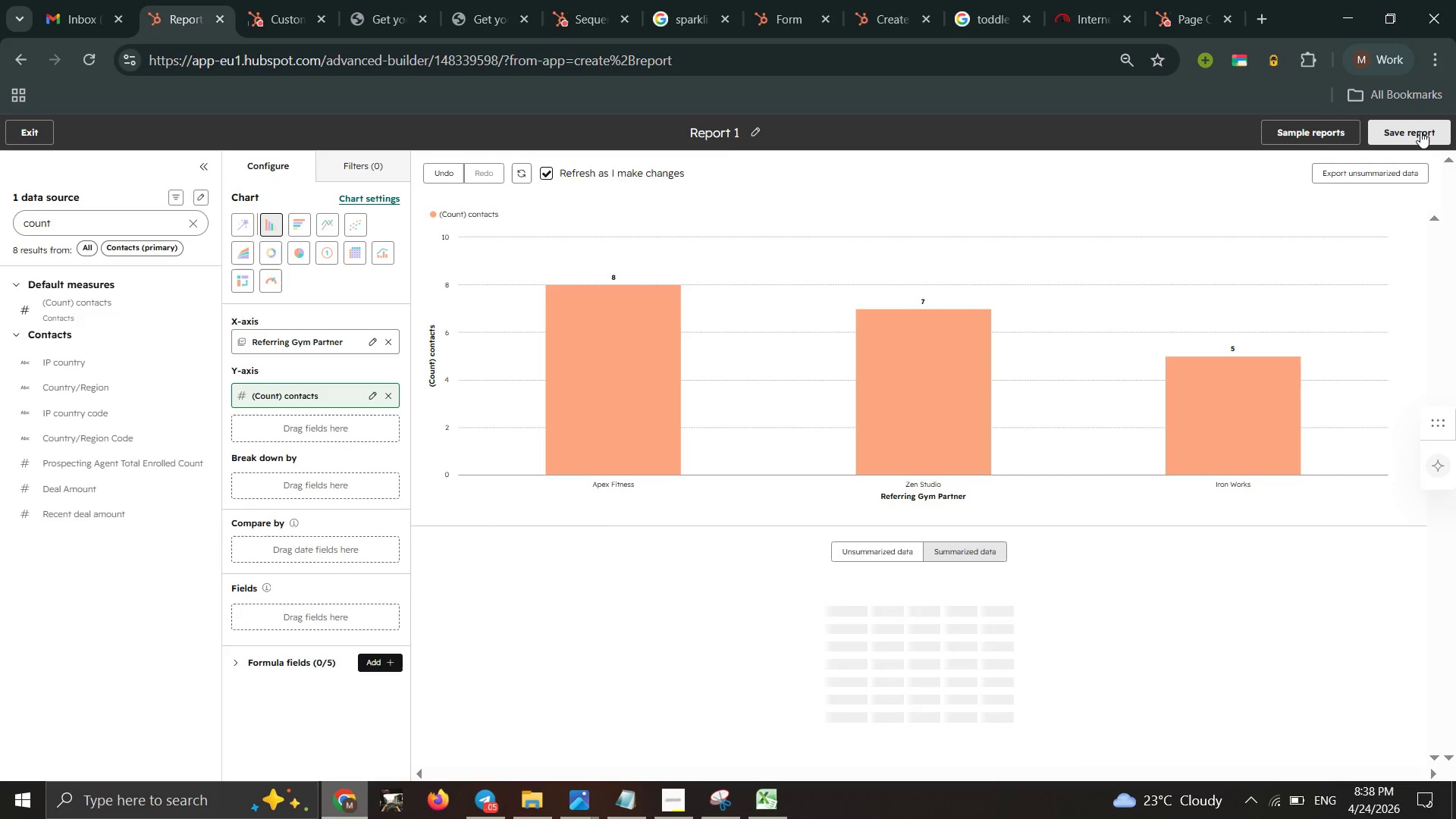 
left_click([1384, 750])
 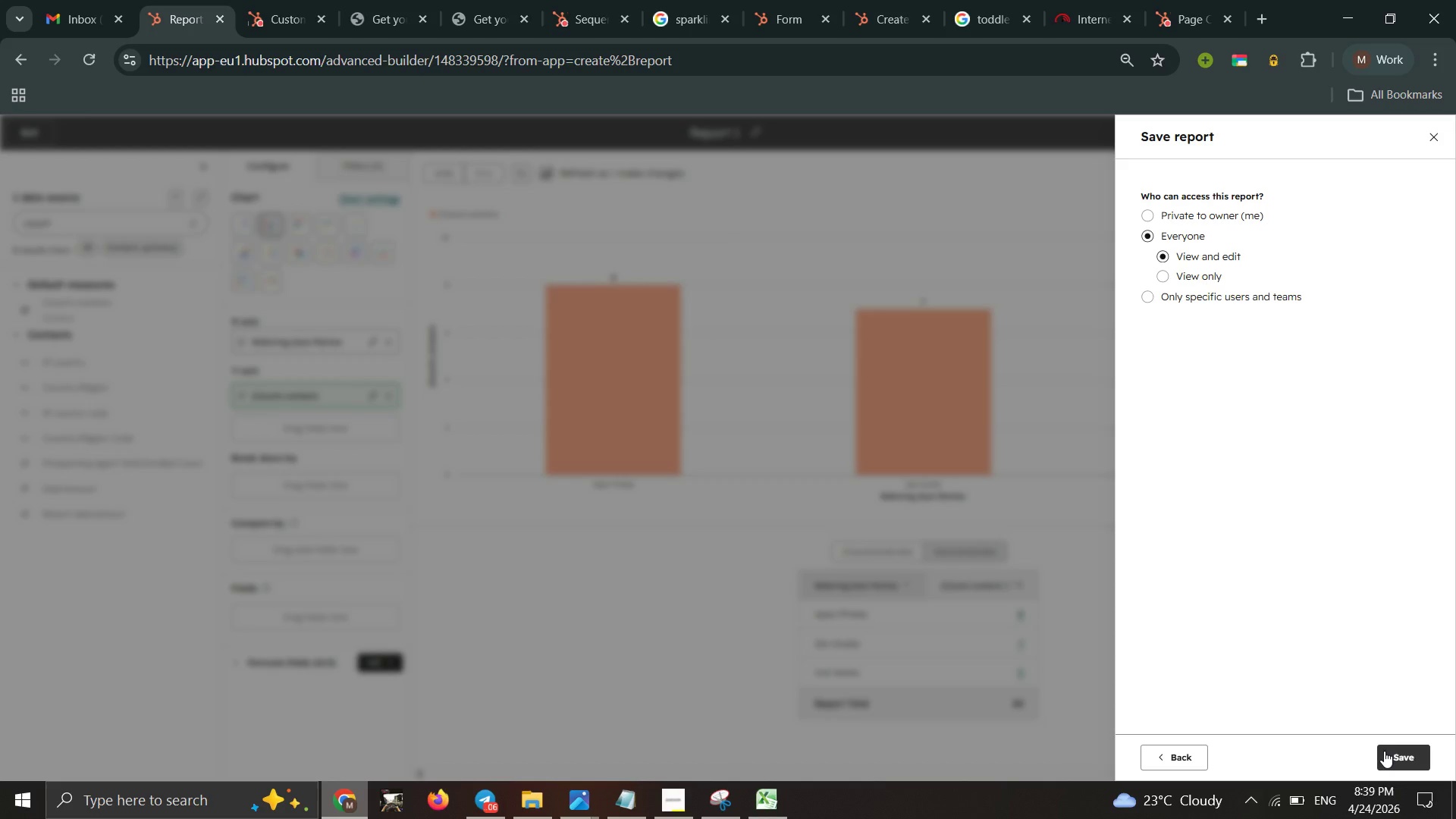 
wait(6.98)
 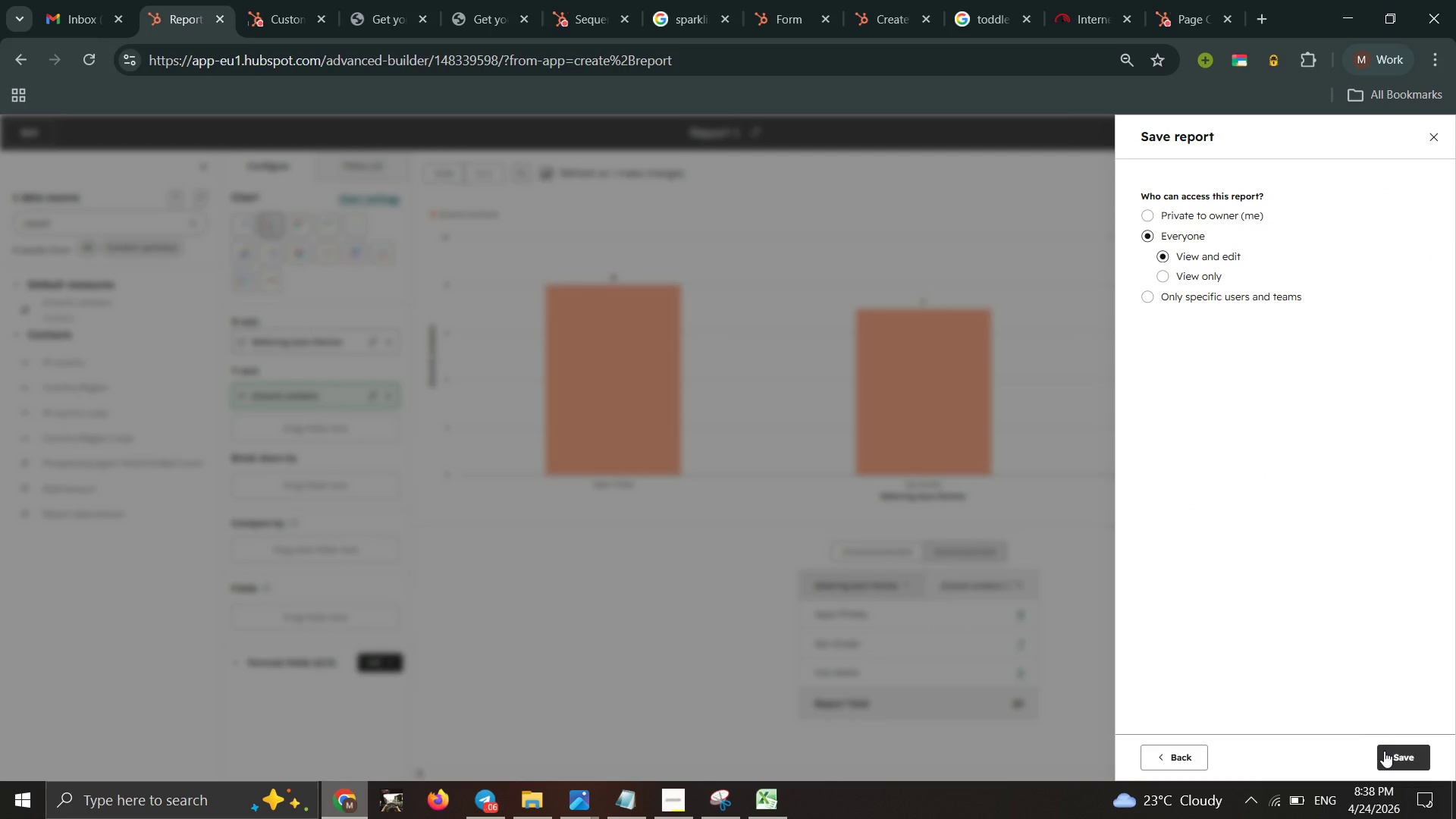 
left_click([1417, 757])
 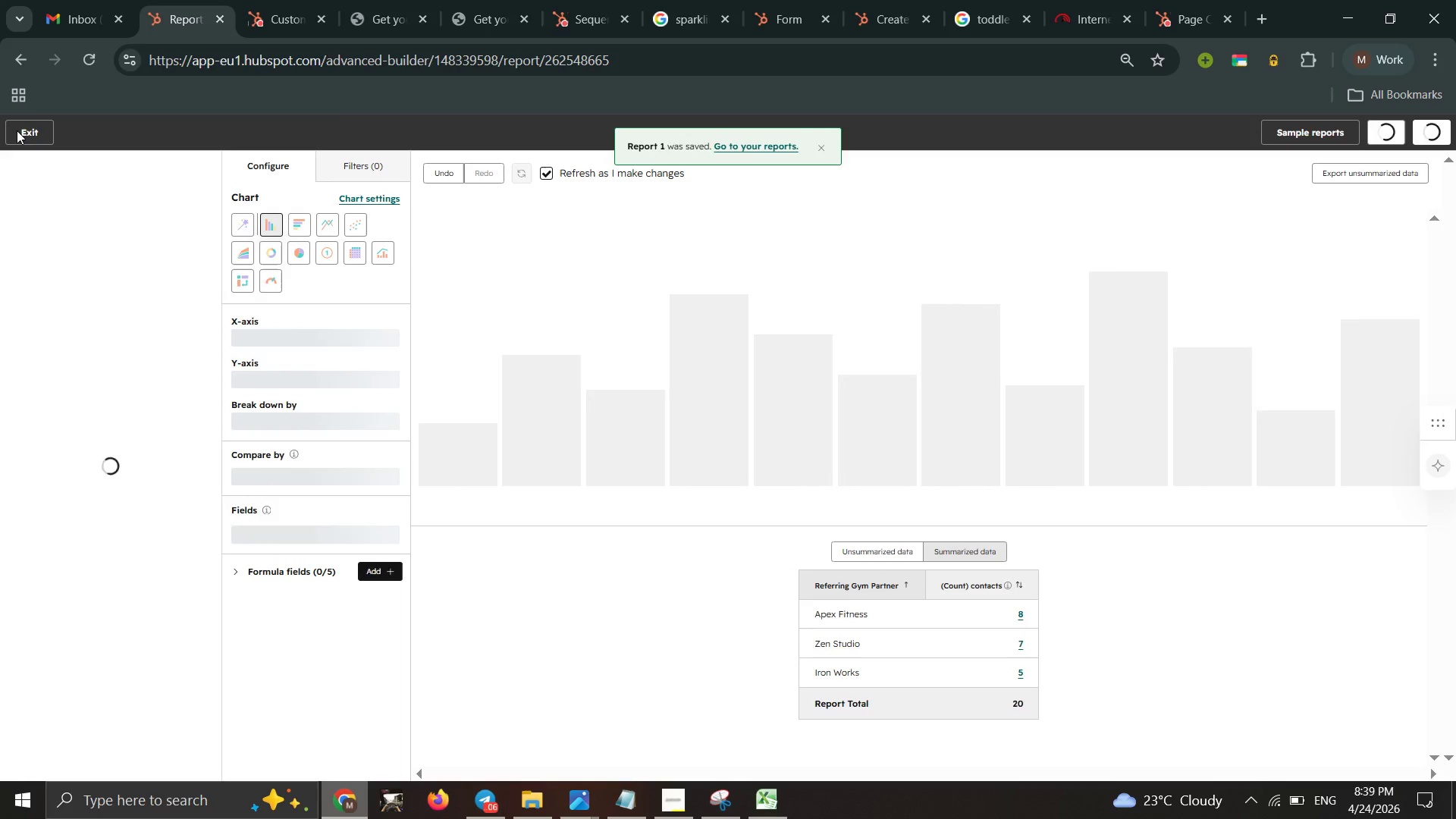 
wait(5.61)
 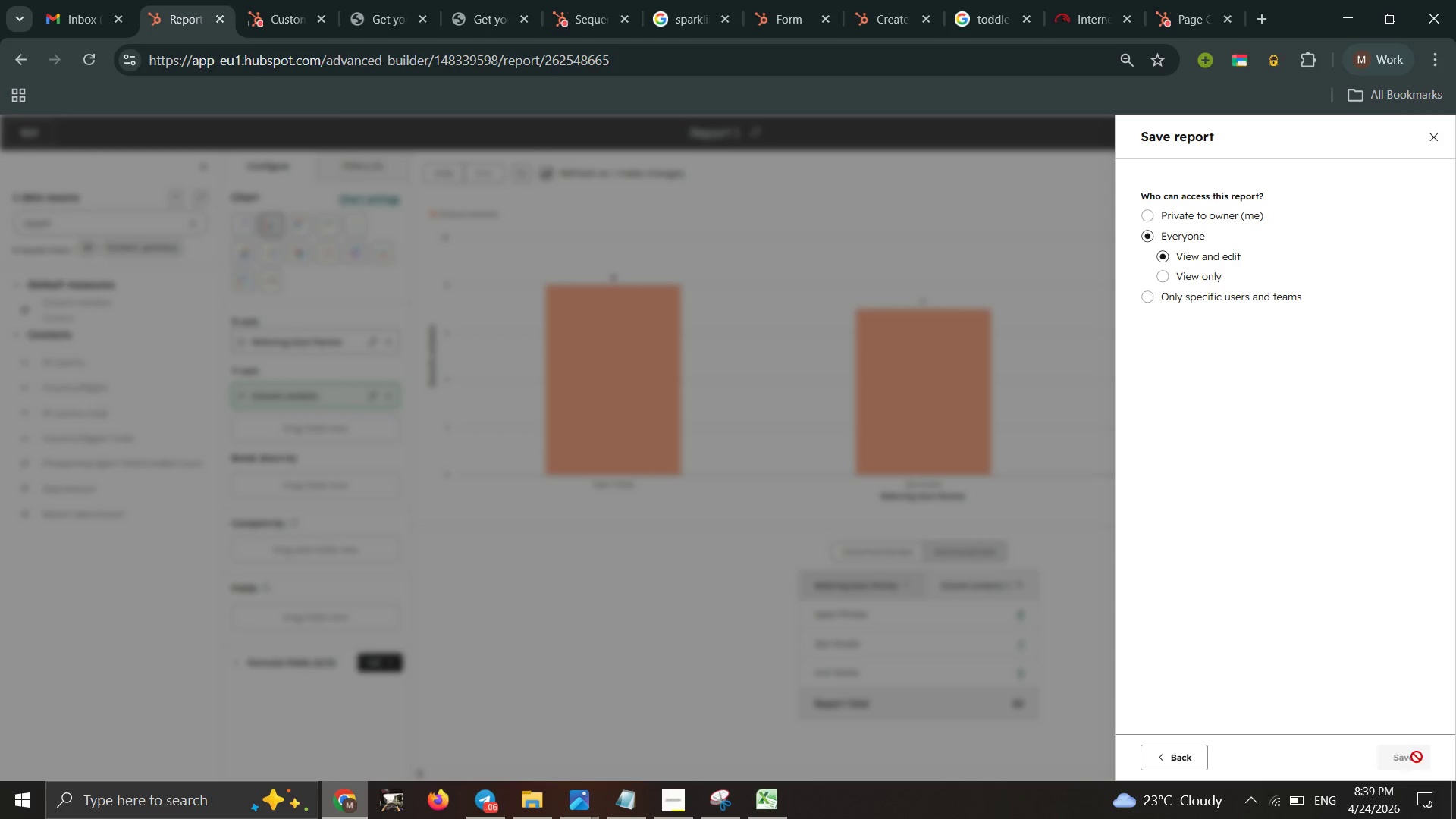 
left_click([27, 126])
 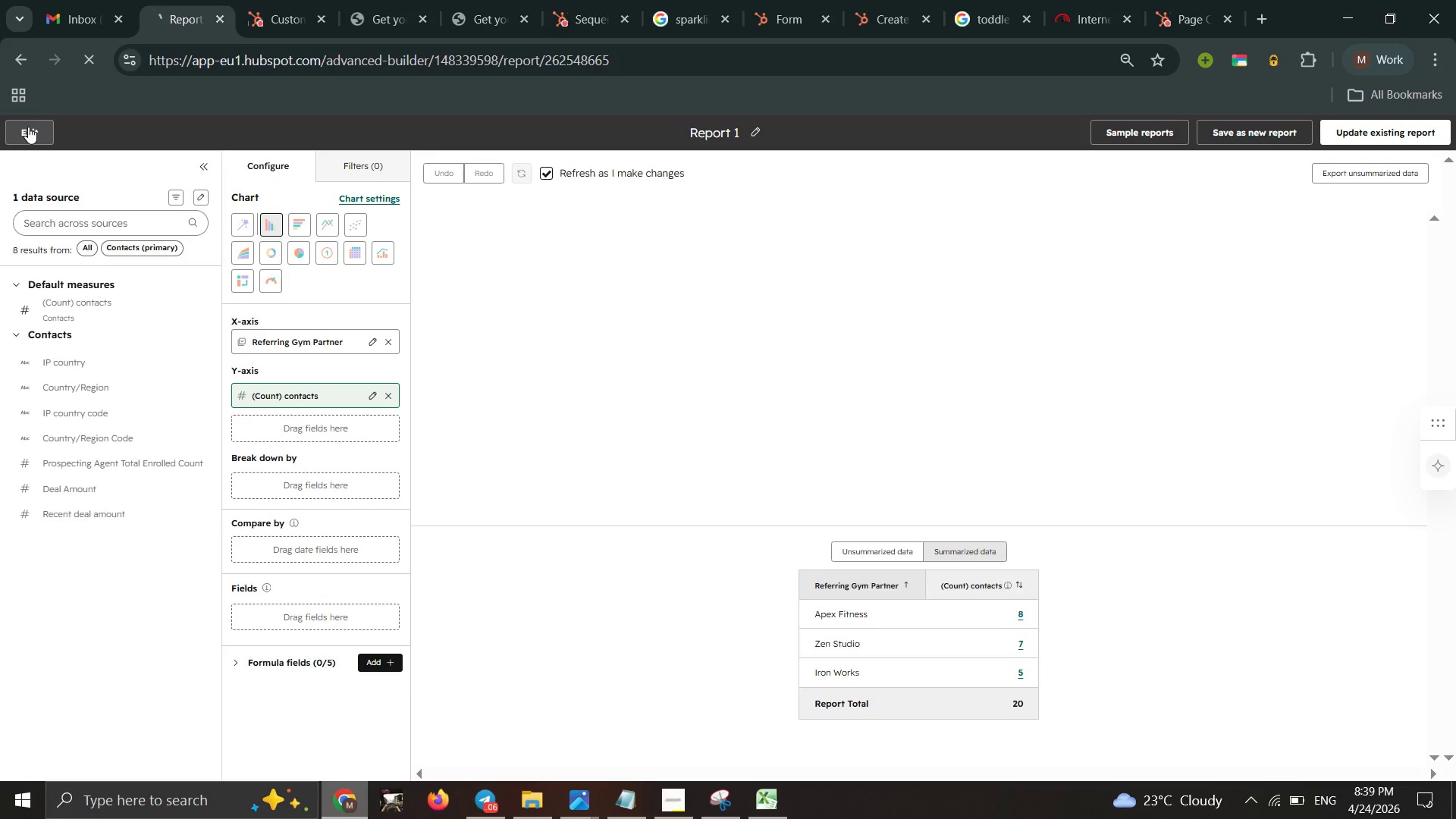 
wait(7.08)
 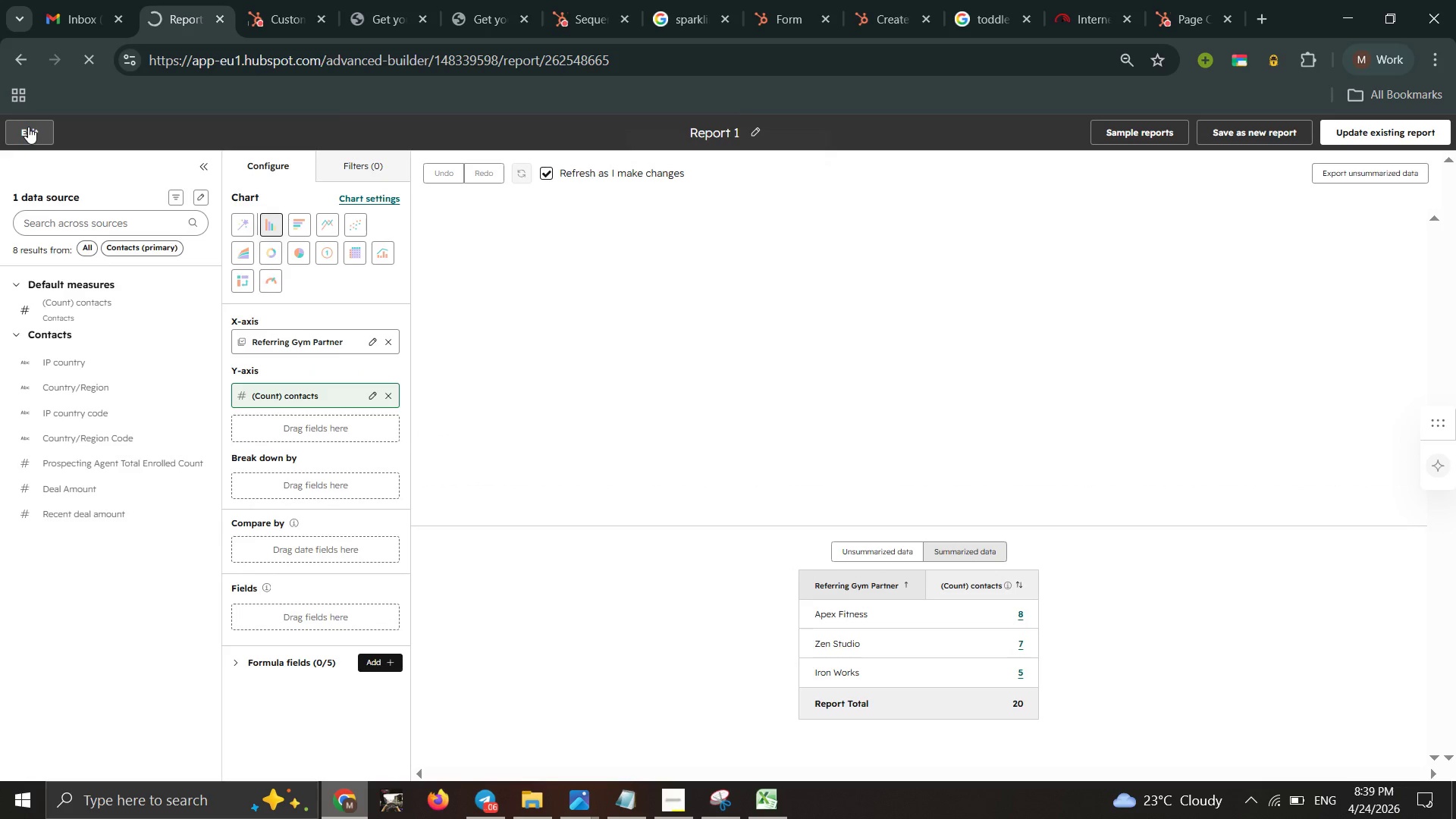 
left_click([28, 127])
 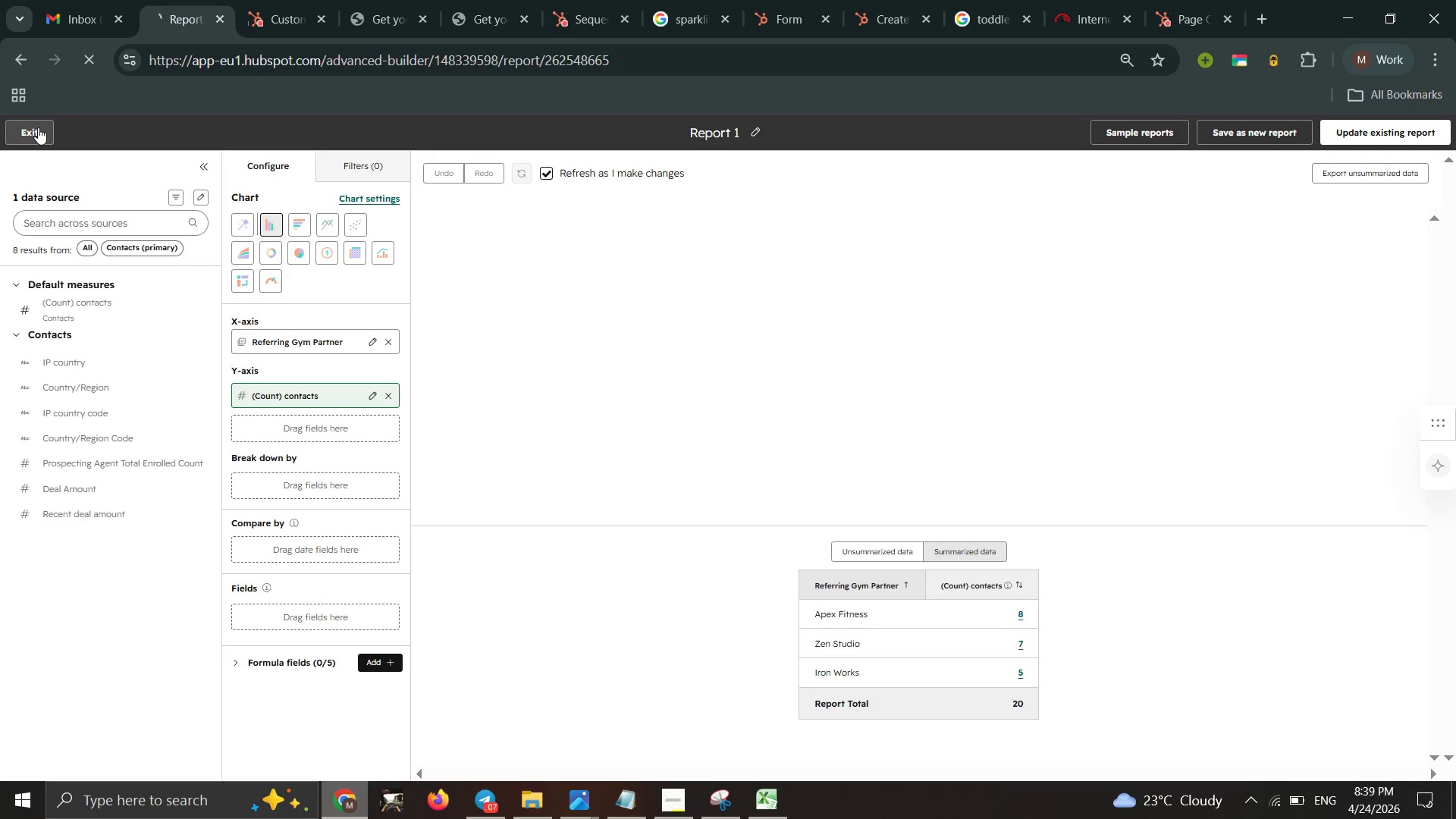 
wait(7.06)
 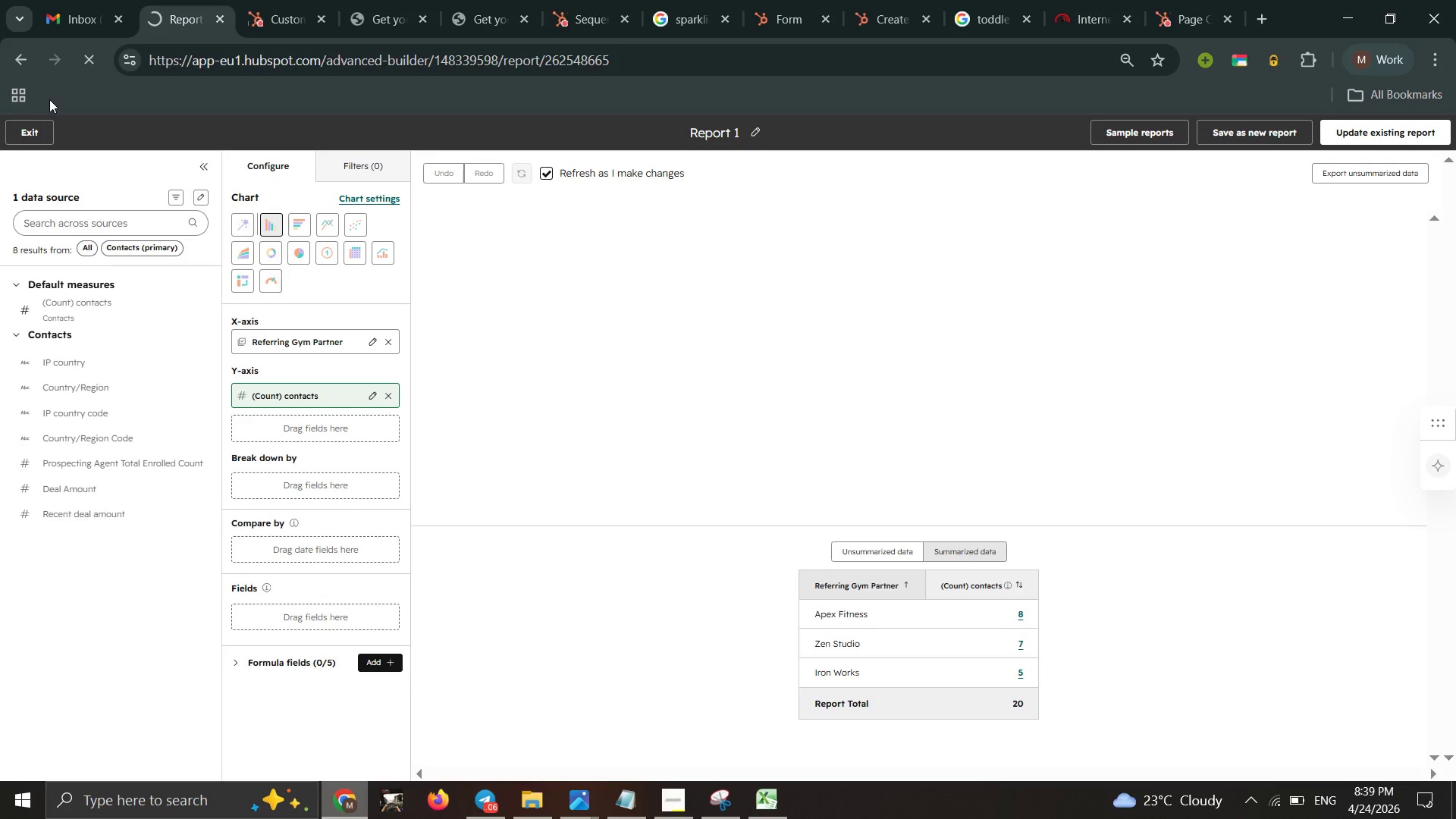 
left_click([279, 20])
 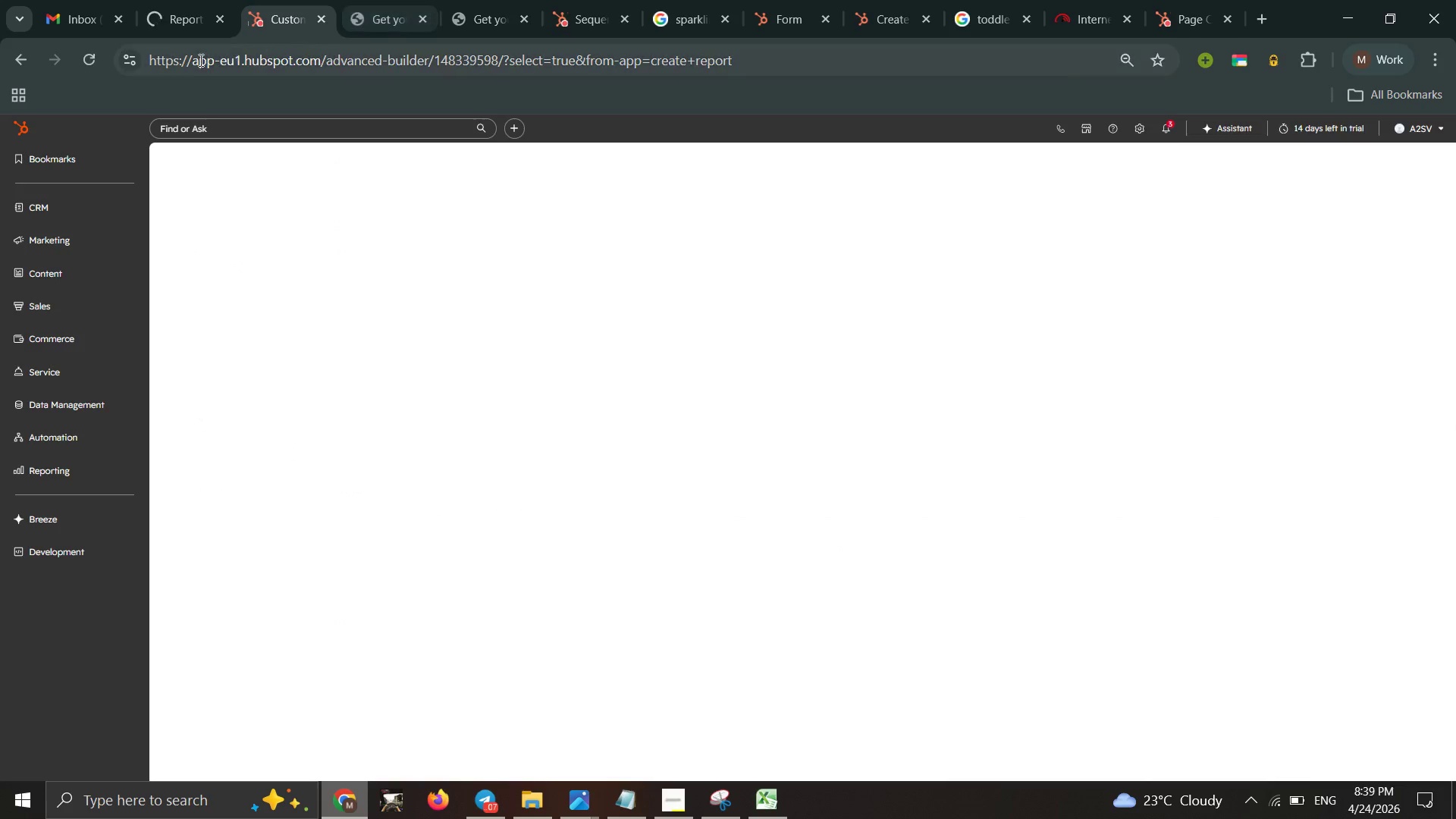 
left_click([101, 63])
 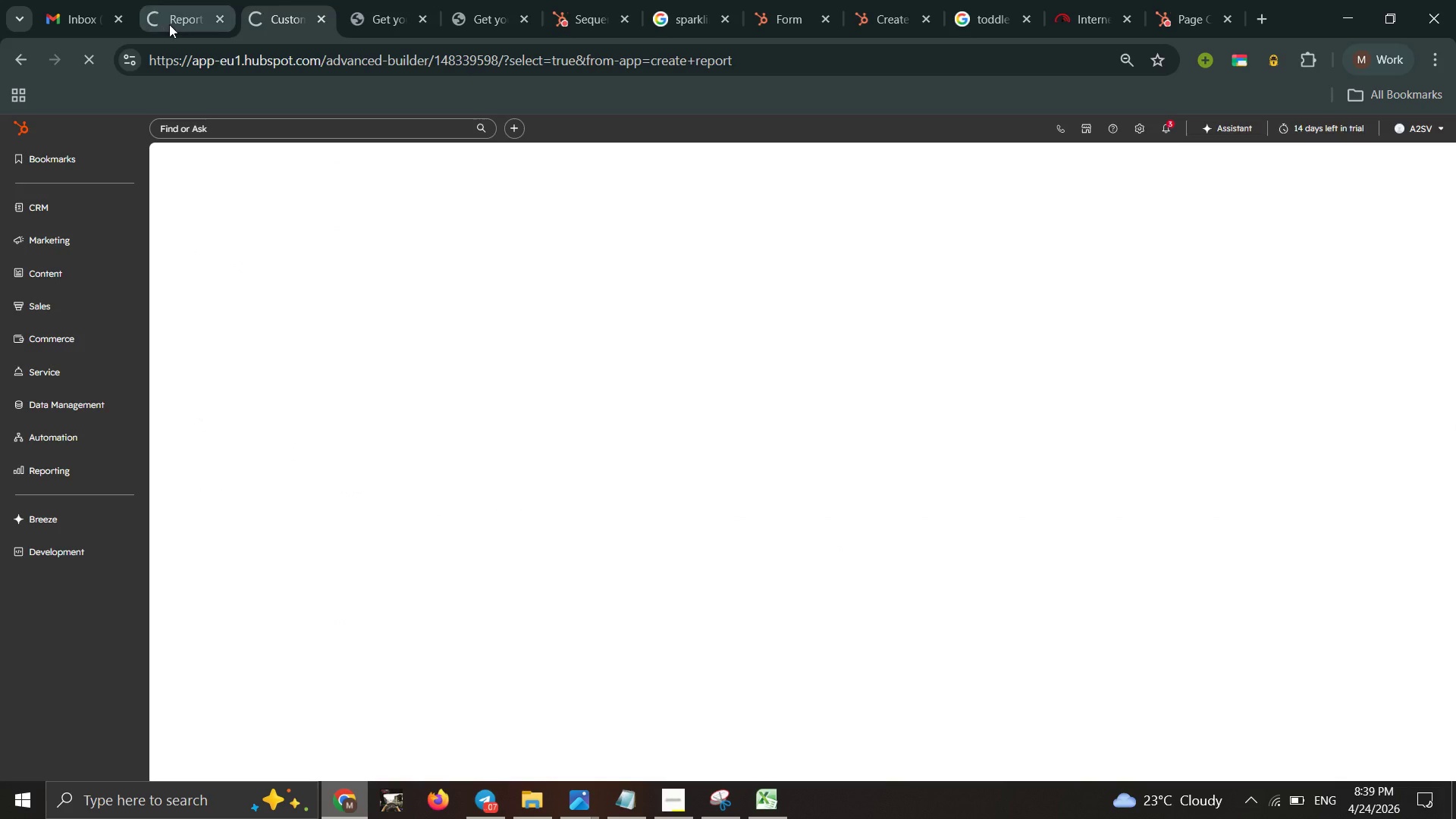 
left_click([170, 24])
 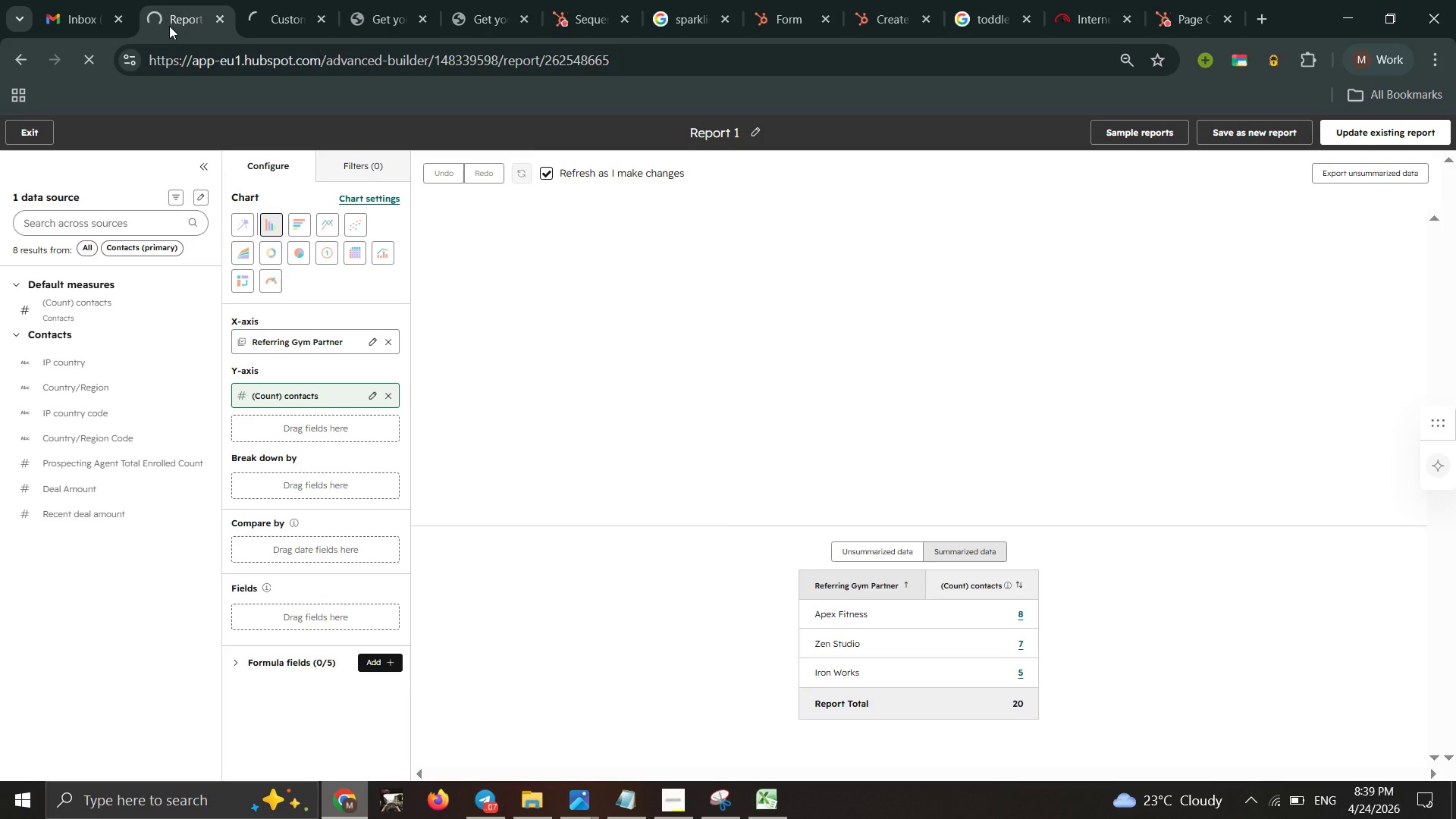 
wait(12.38)
 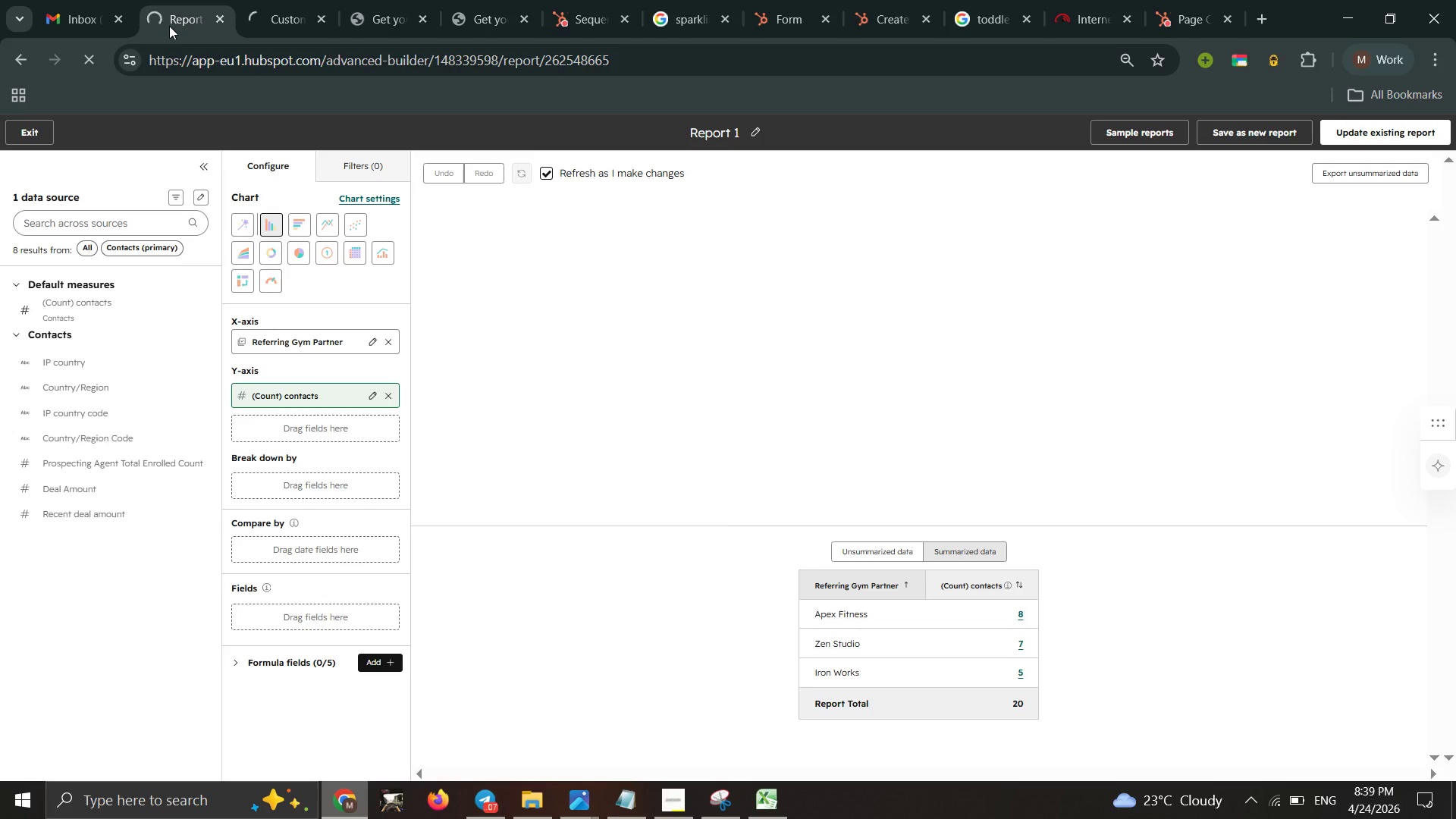 
left_click([286, 25])
 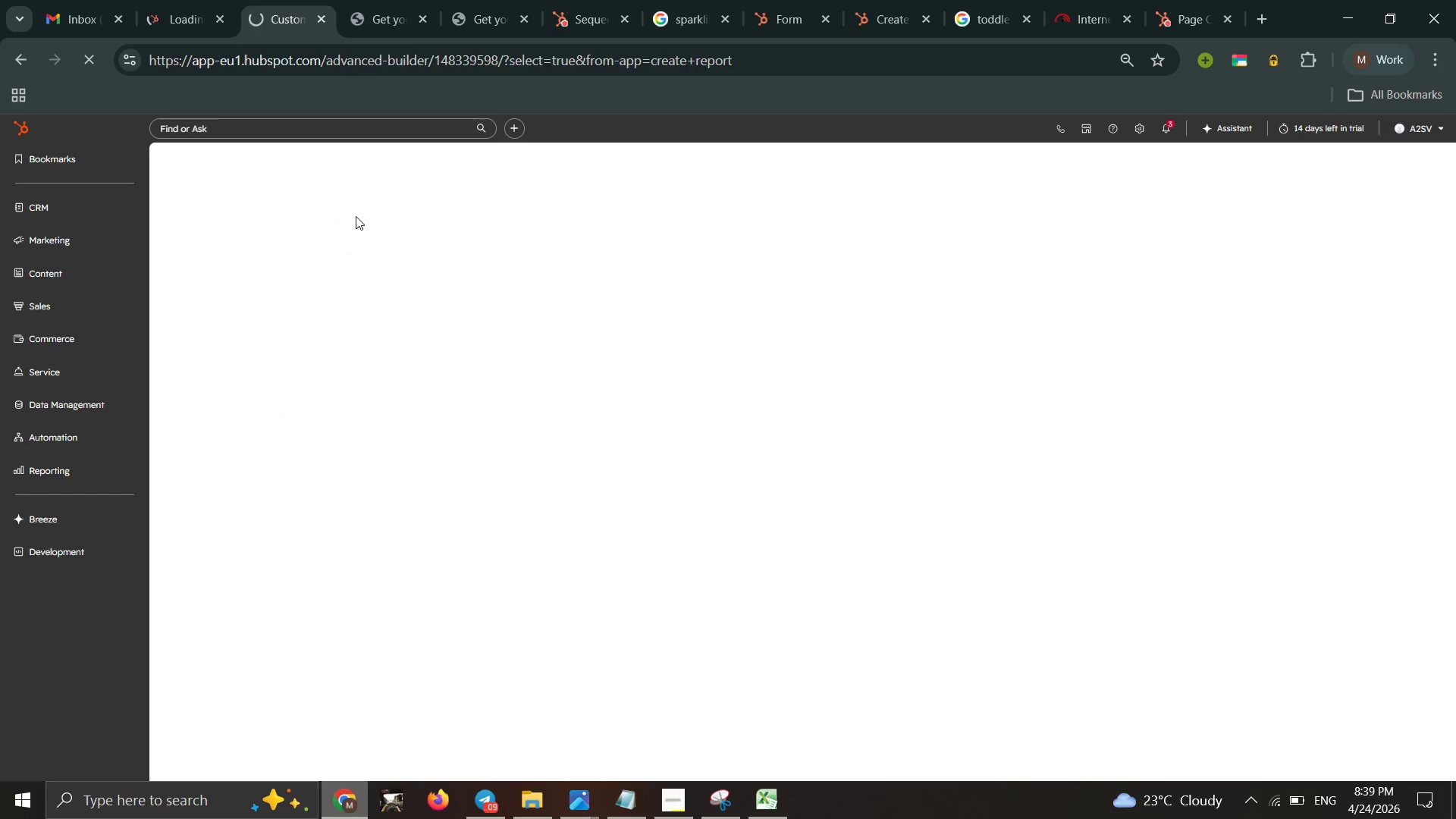 
left_click([480, 266])
 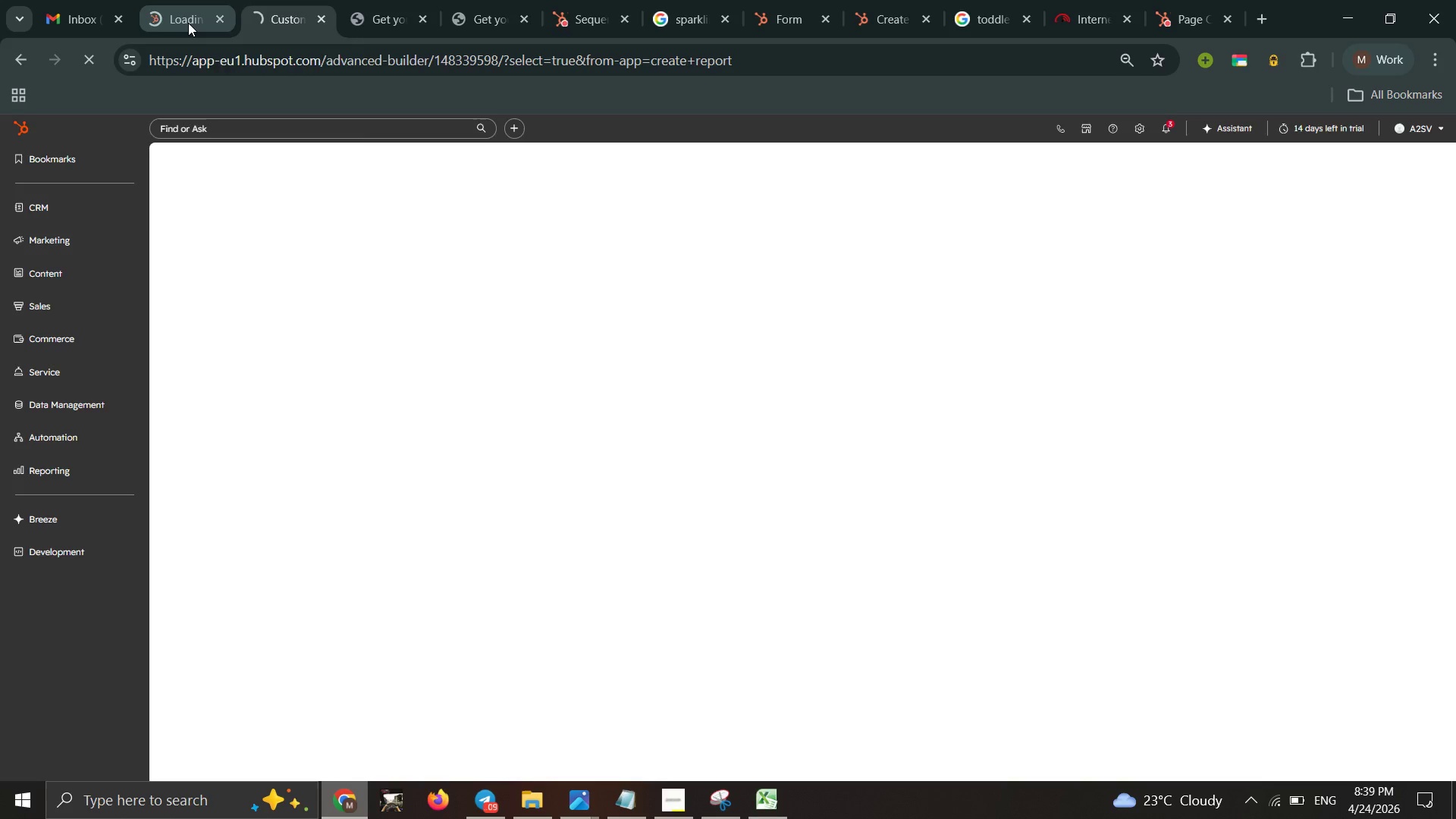 
double_click([188, 23])
 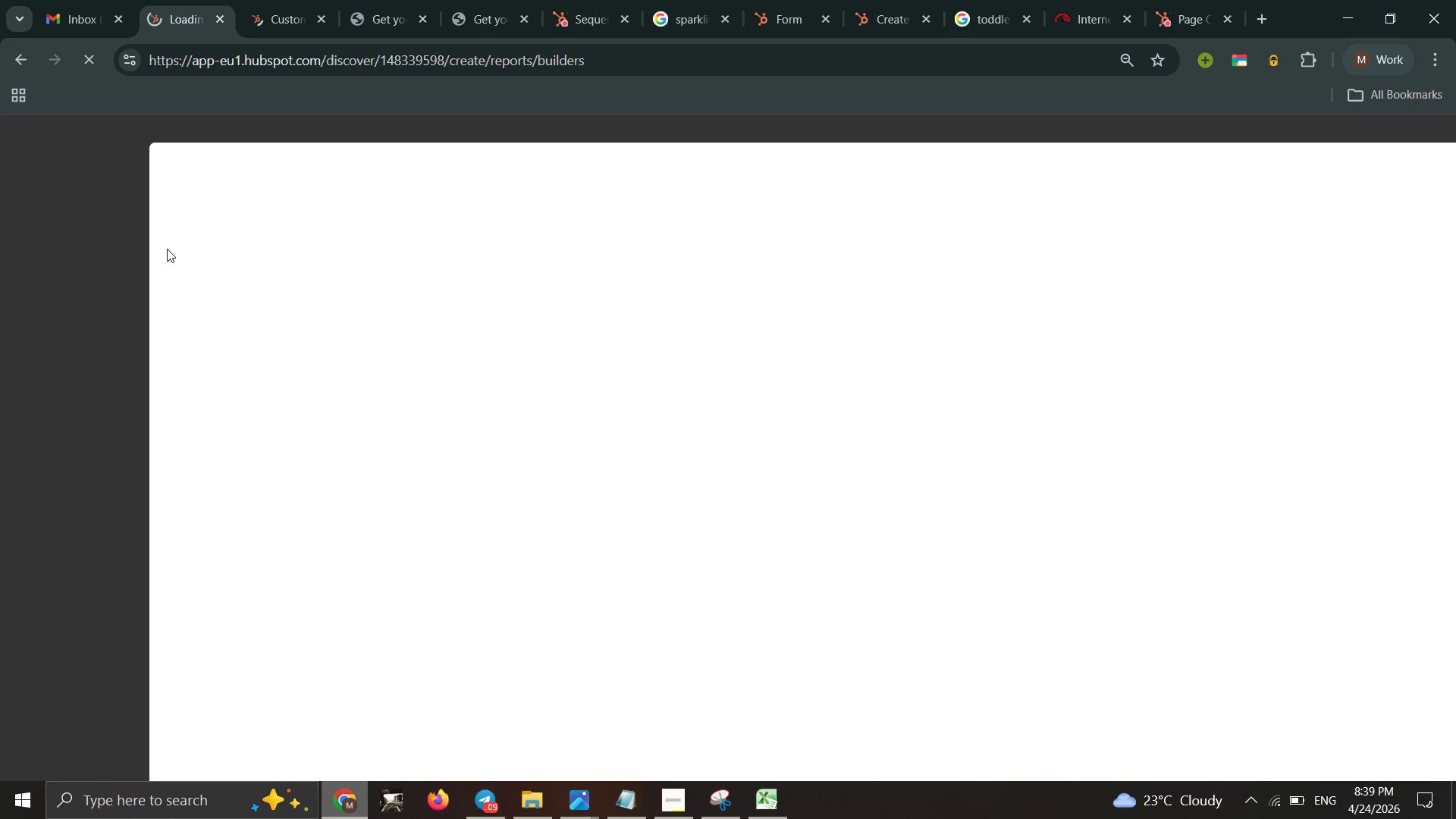 
wait(16.39)
 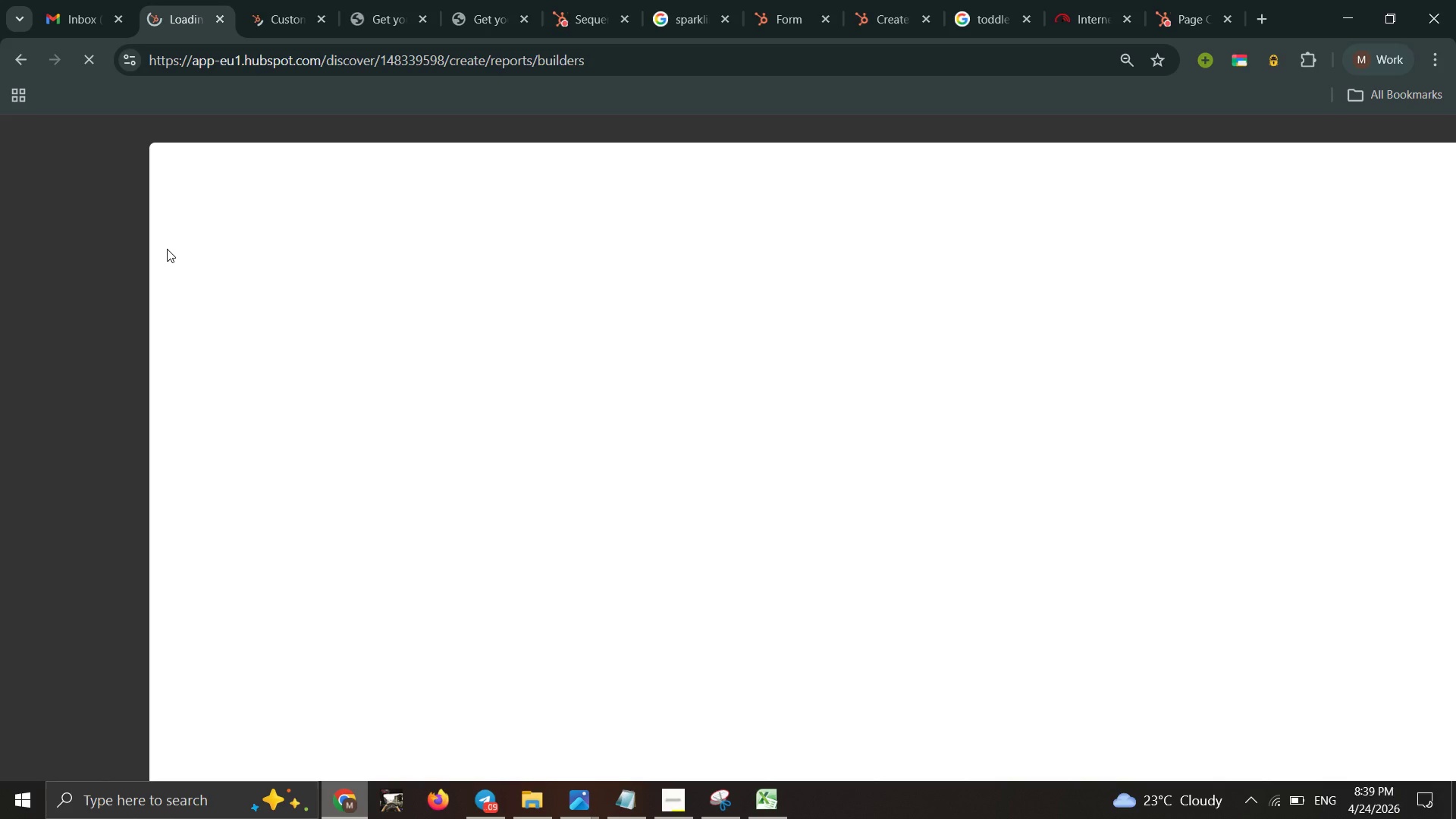 
double_click([162, 22])
 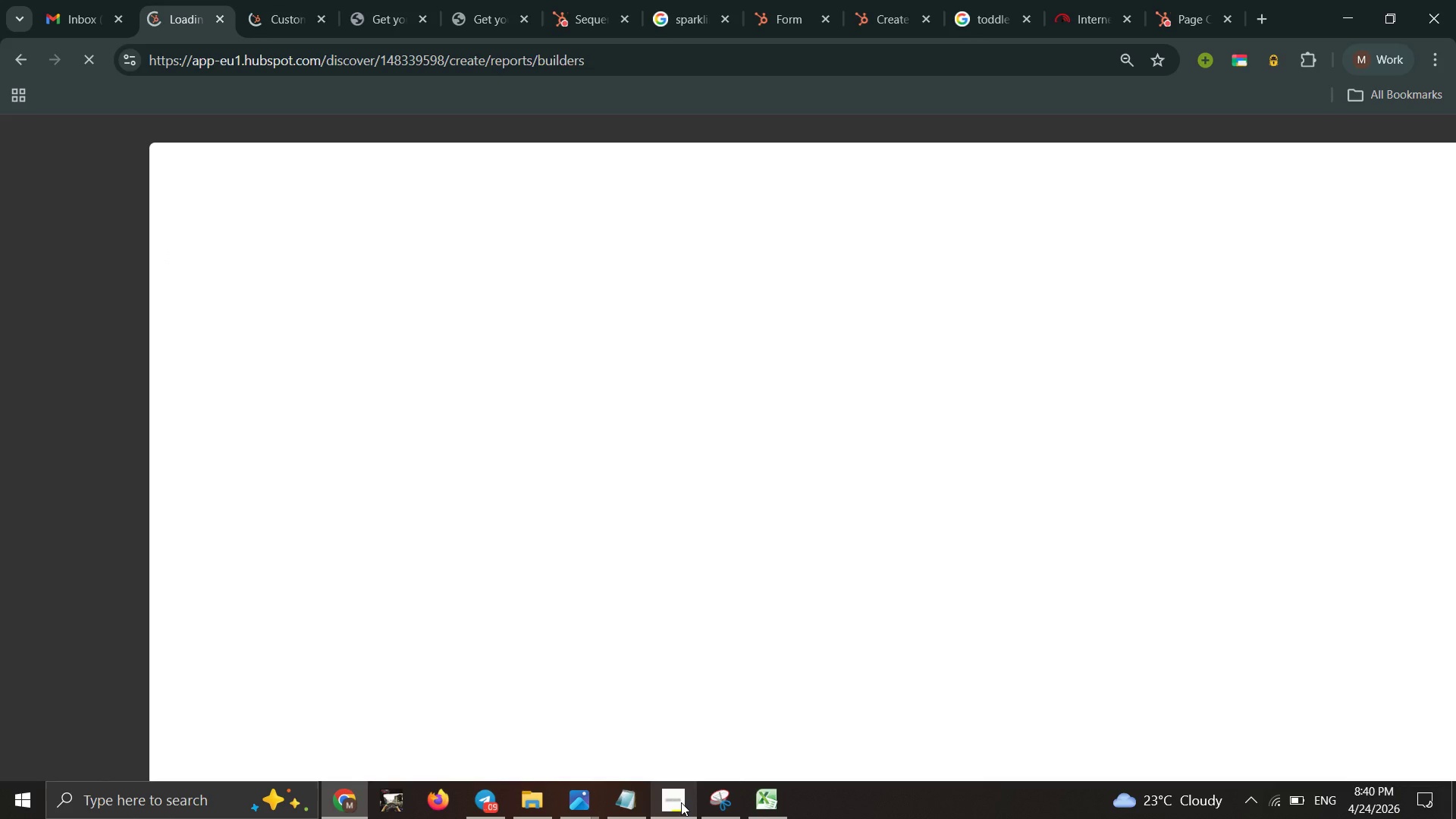 
double_click([676, 802])